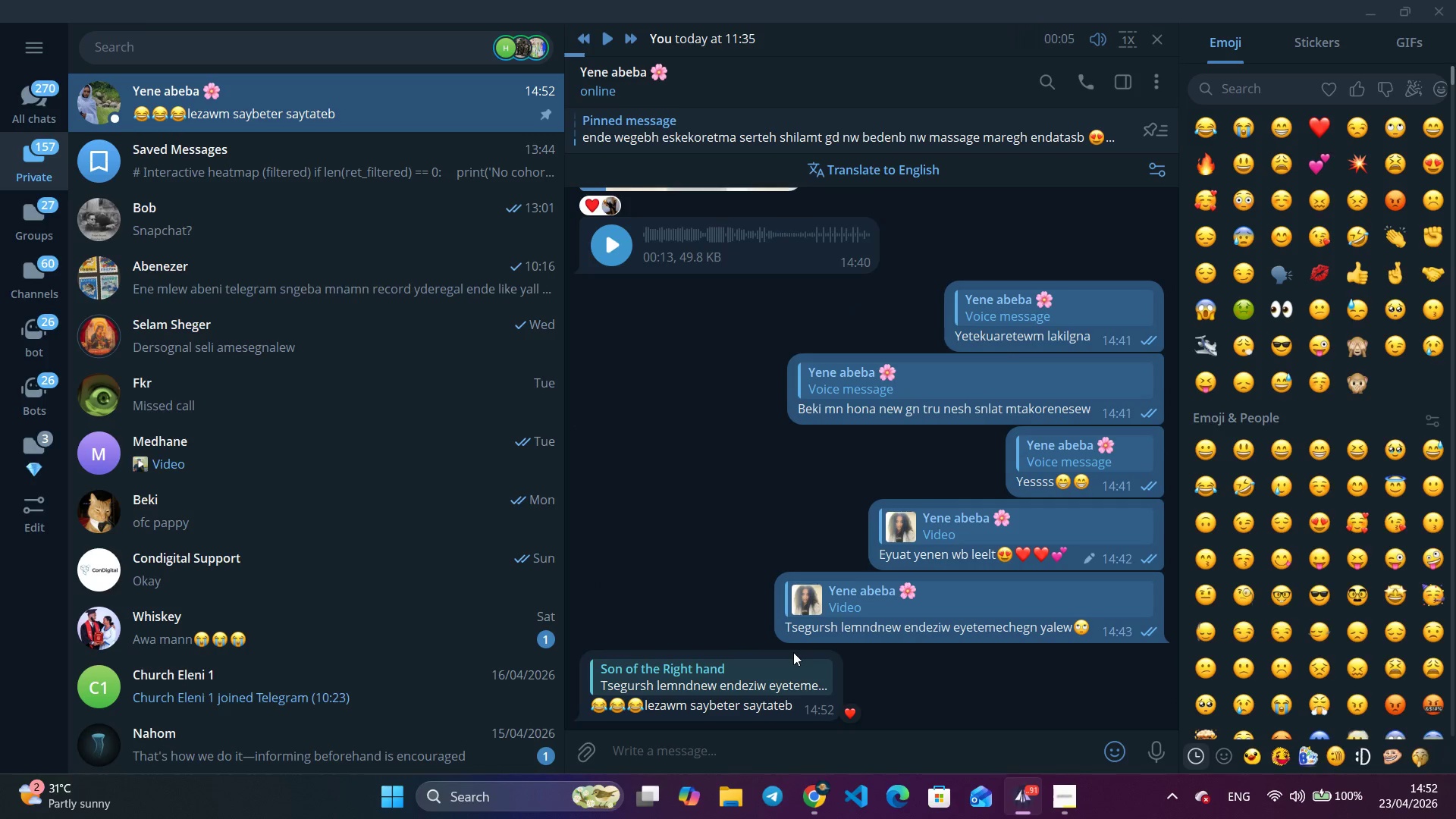 
wait(8.51)
 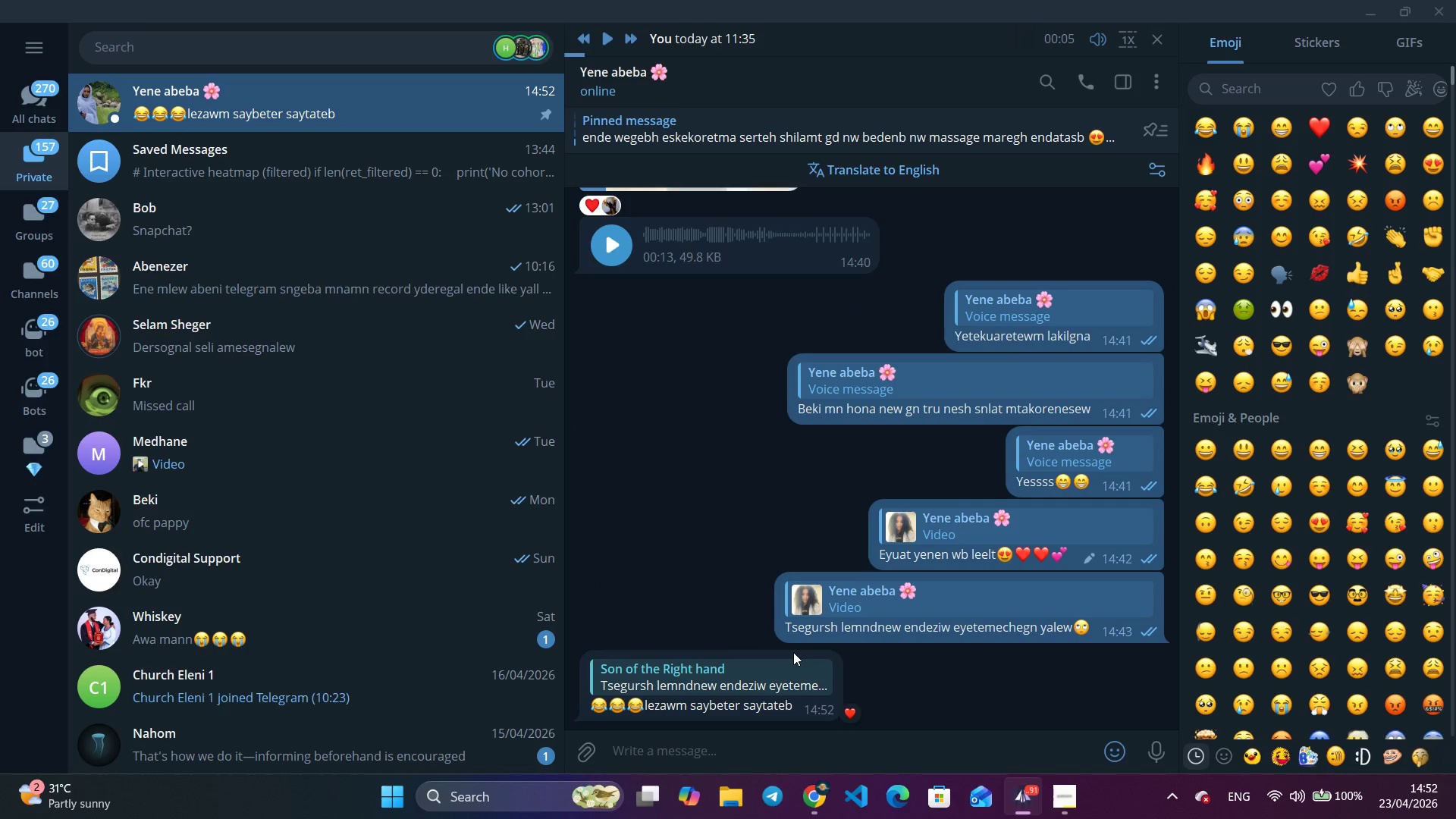 
key(Alt+AltLeft)
 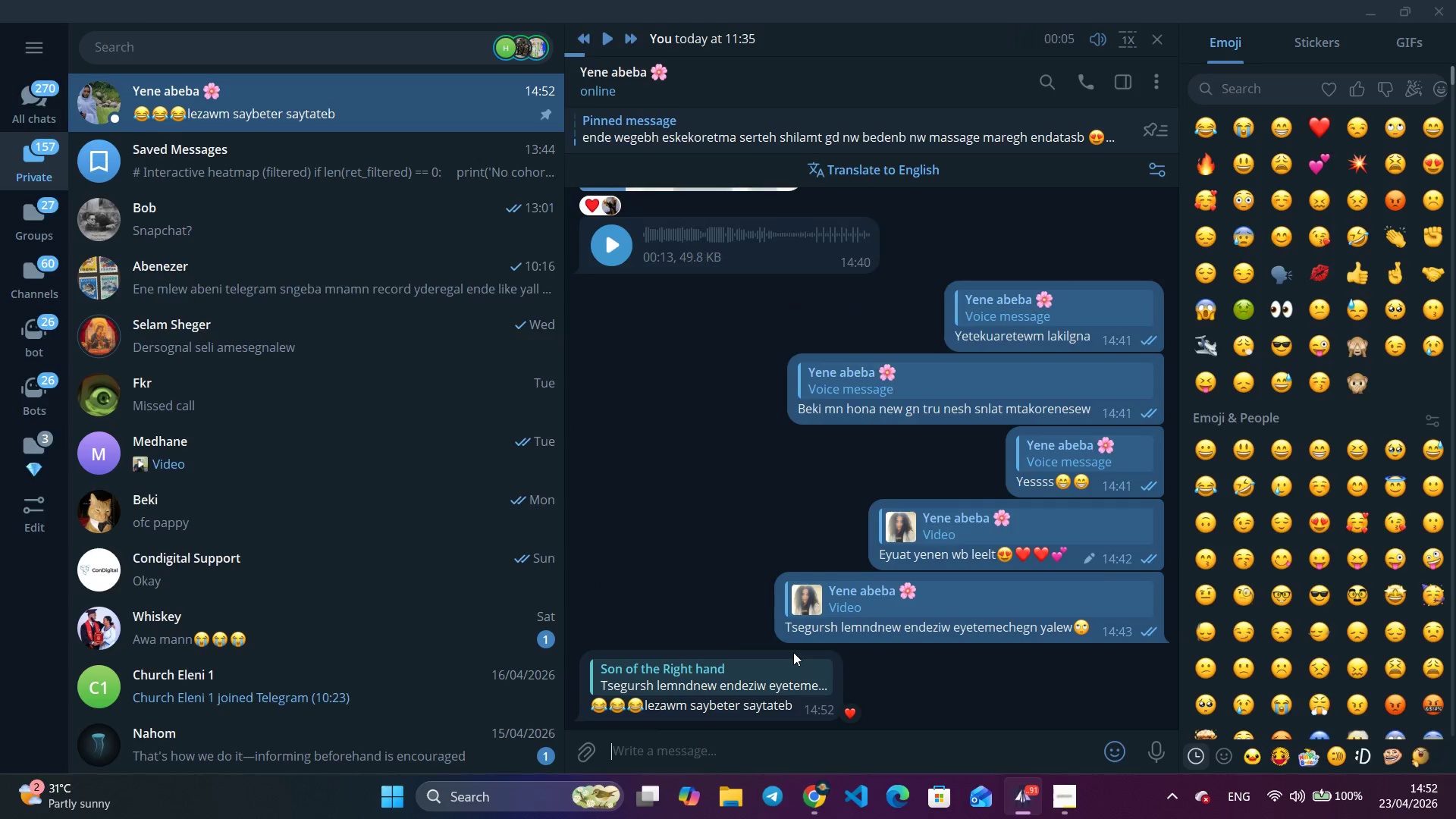 
key(Alt+Tab)
 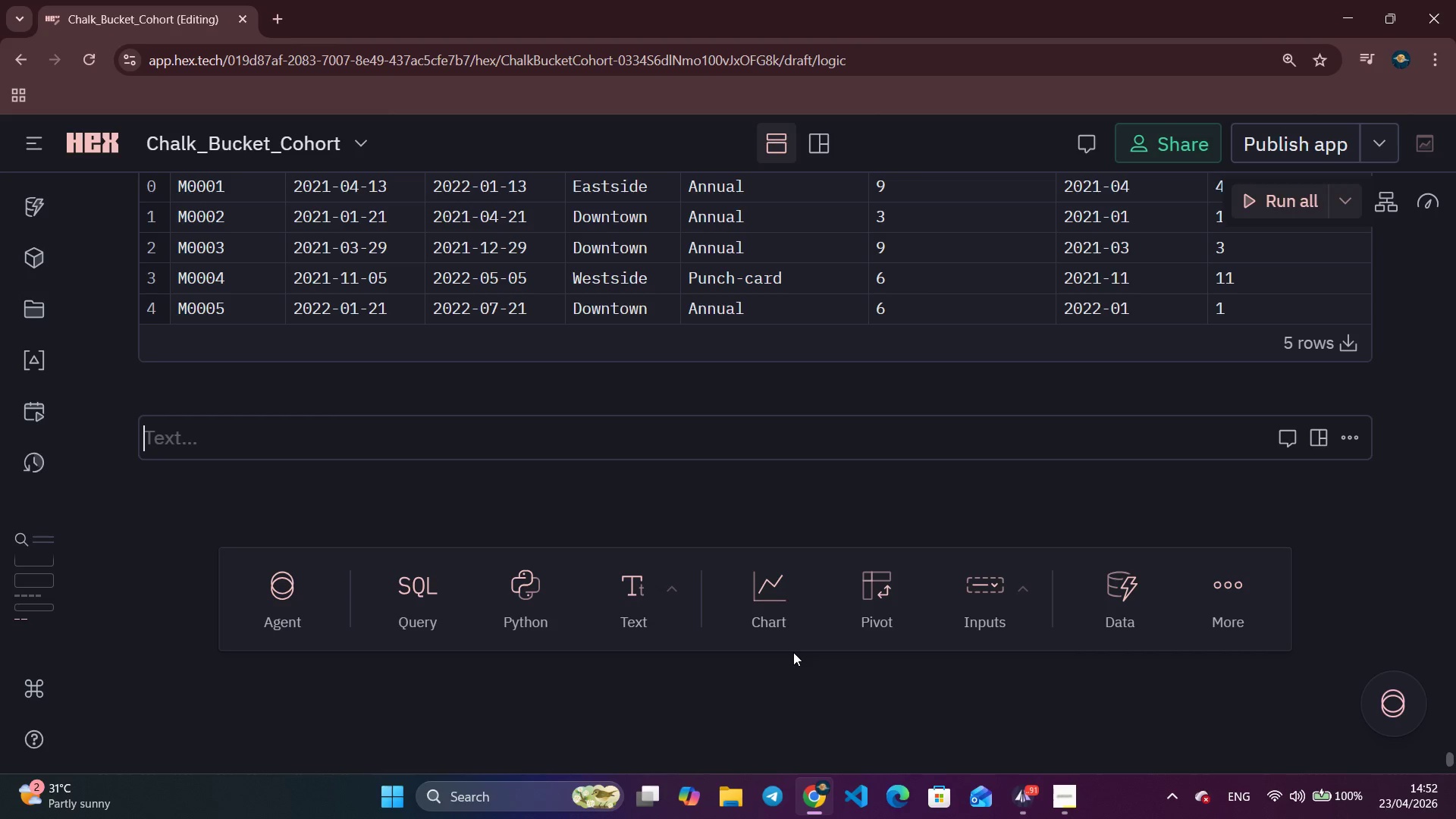 
wait(8.89)
 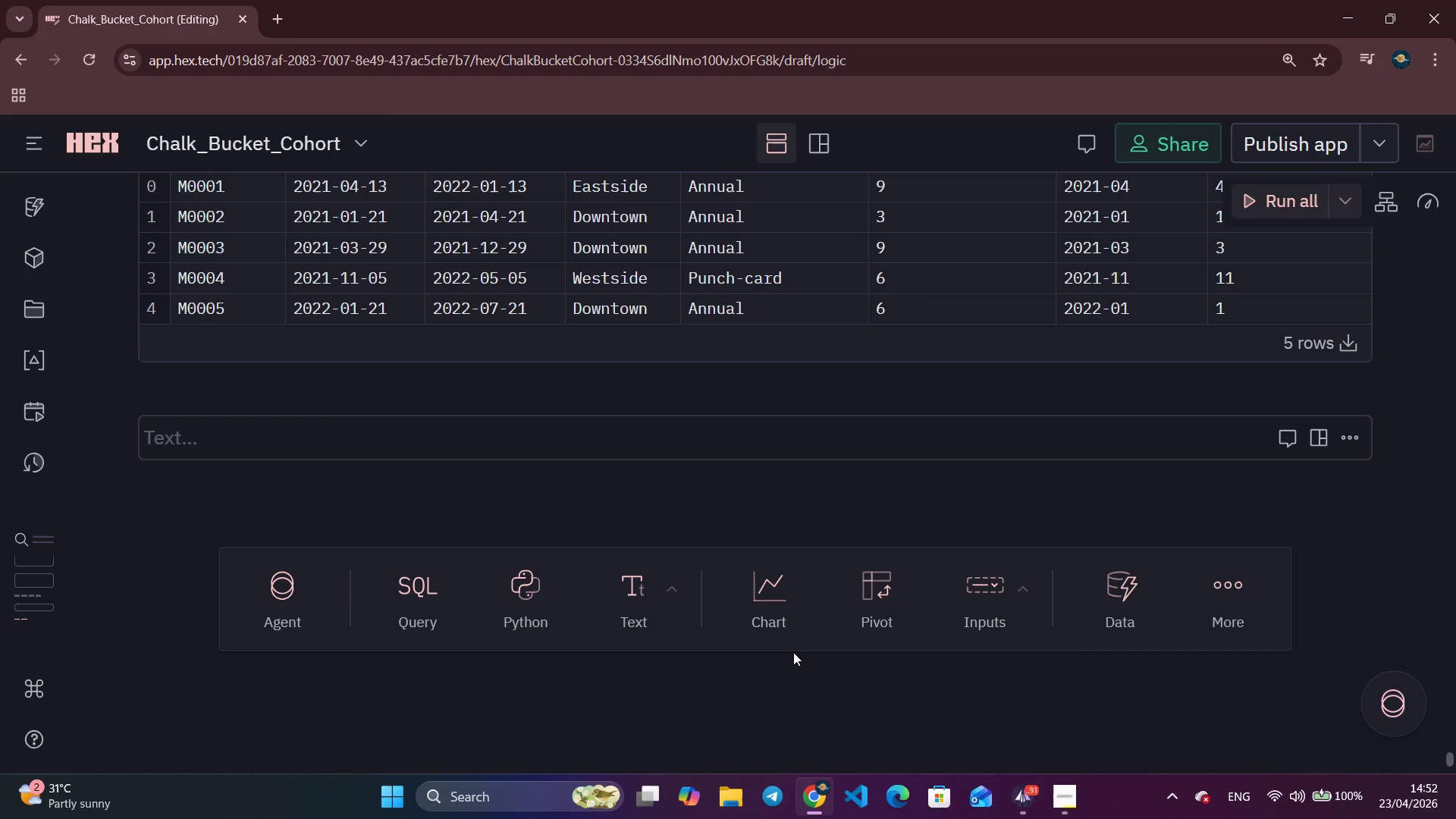 
type(### Summary)
 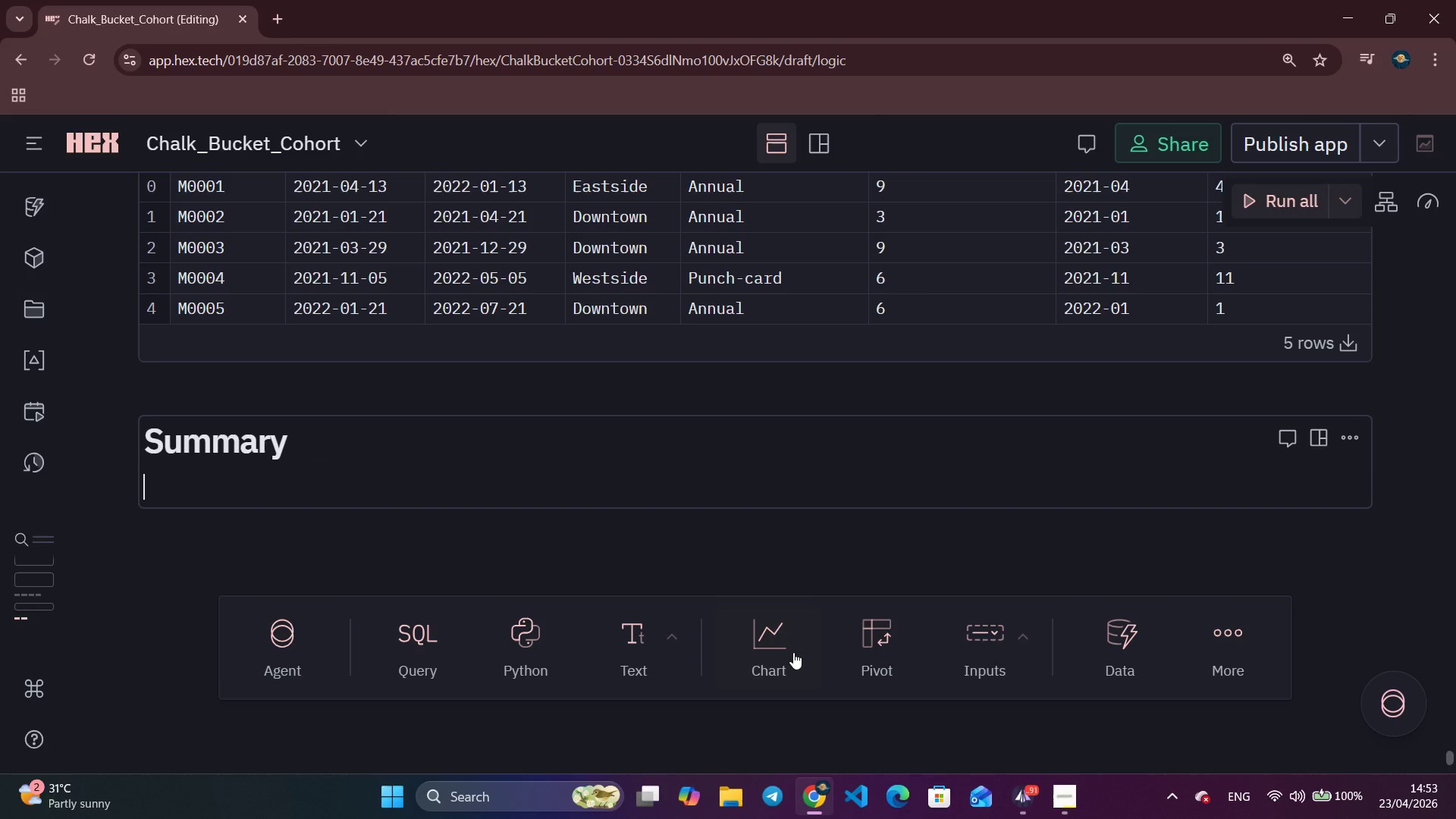 
key(Enter)
 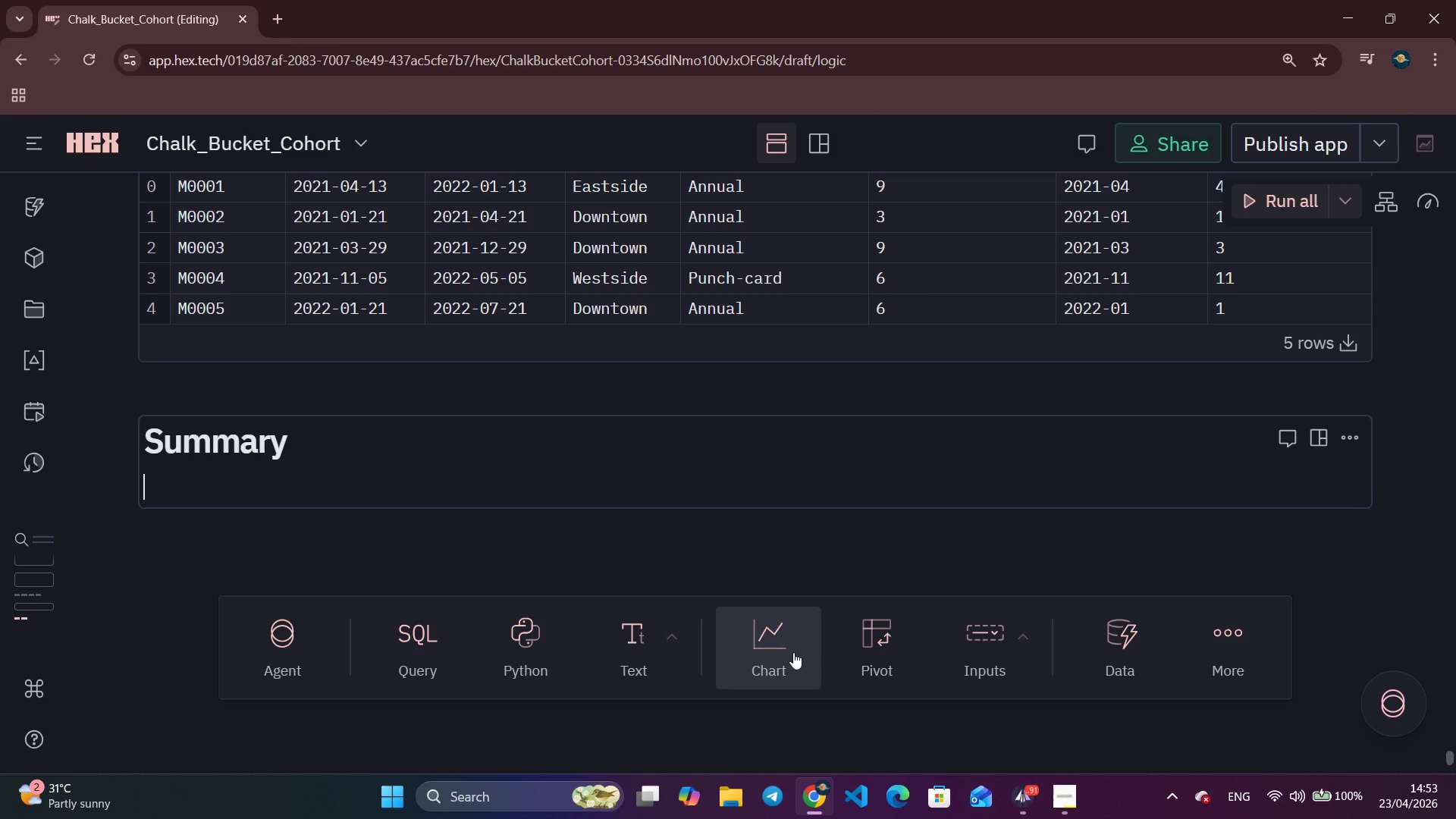 
key(Backspace)
key(Backspace)
key(Backspace)
key(Backspace)
key(Backspace)
key(Backspace)
key(Backspace)
key(Backspace)
type(### )
key(Backspace)
key(Backspace)
key(Backspace)
key(Backspace)
key(Backspace)
type(### Summart)
key(Backspace)
type(y)
 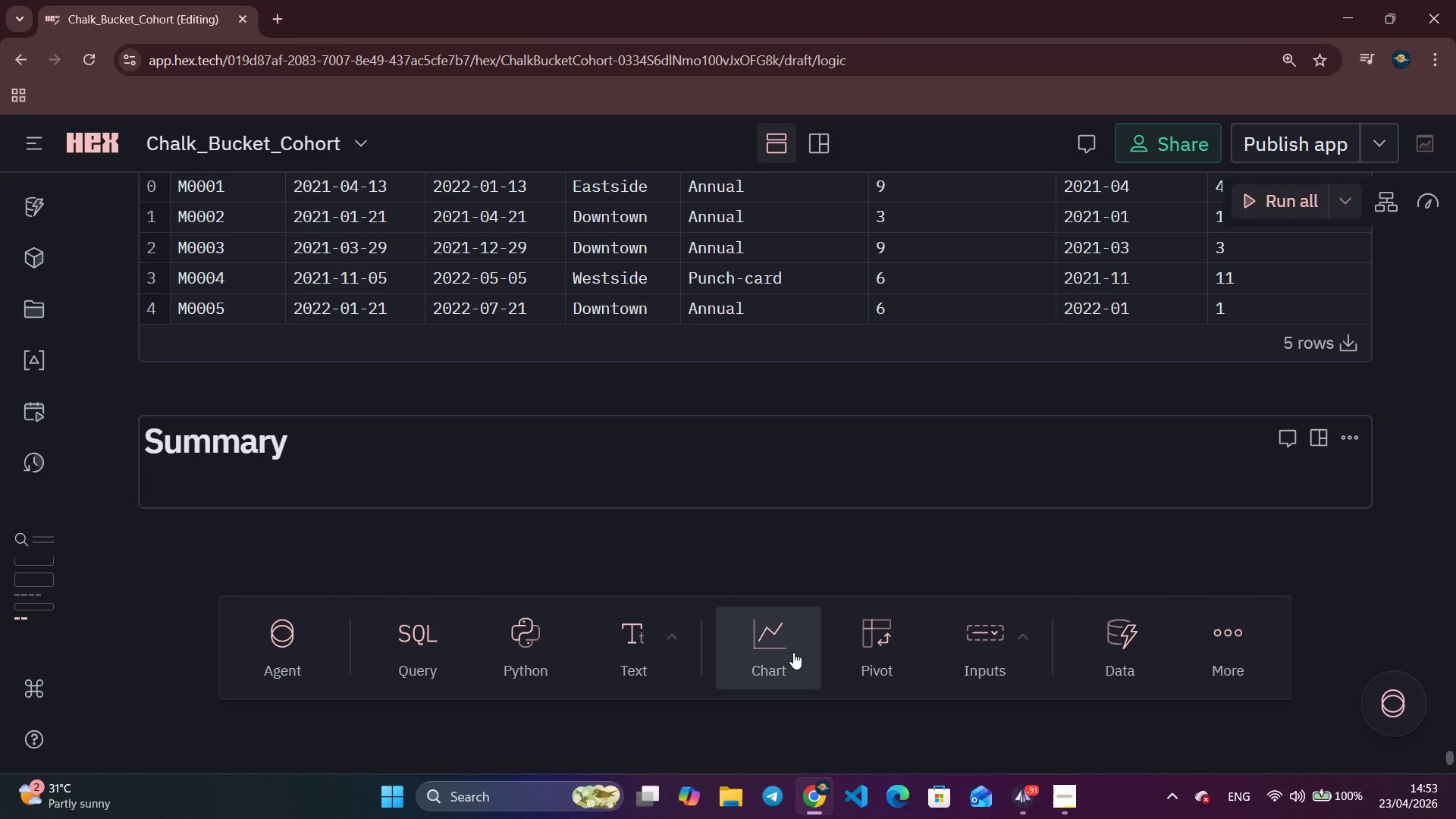 
 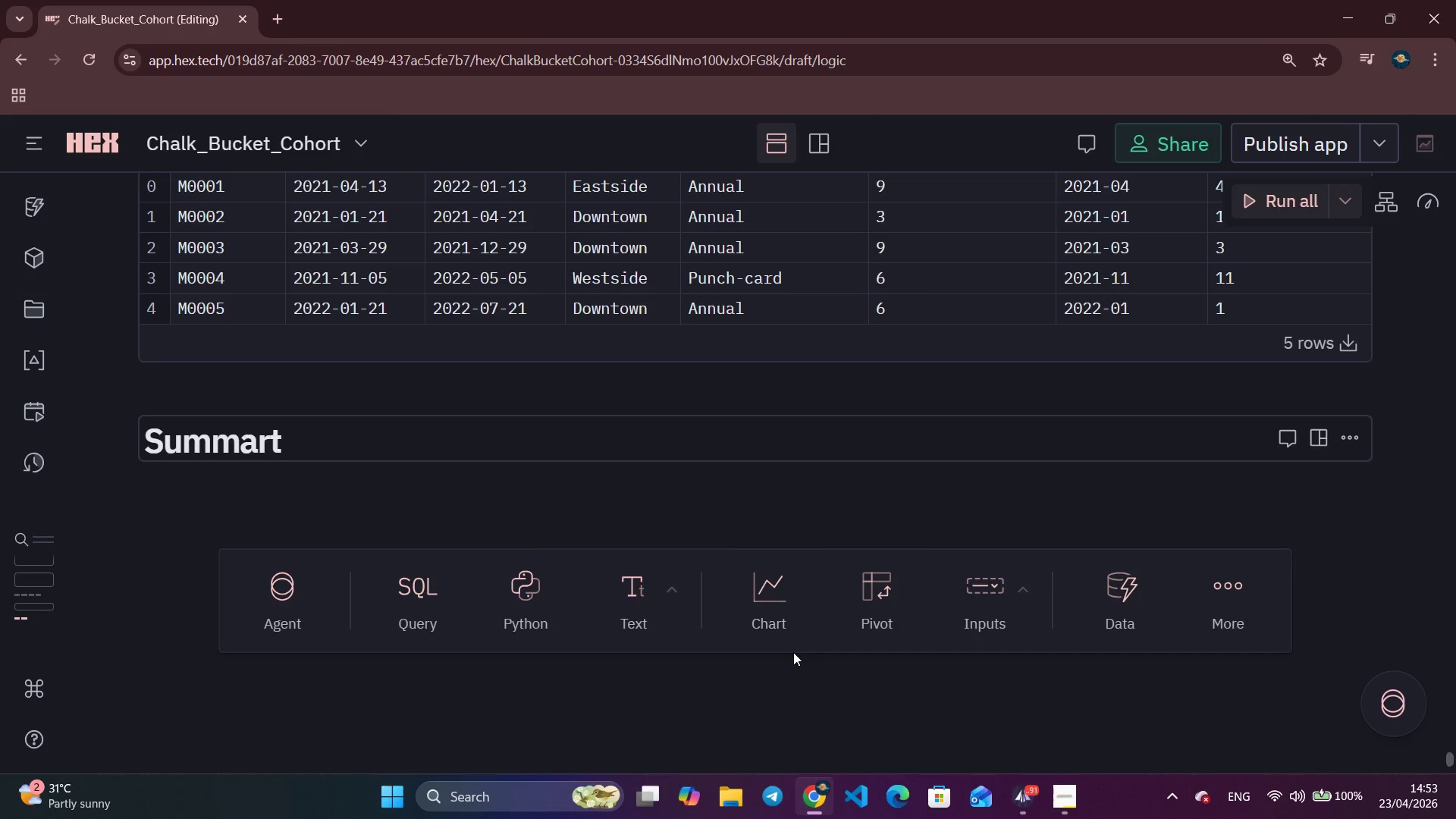 
key(Enter)
 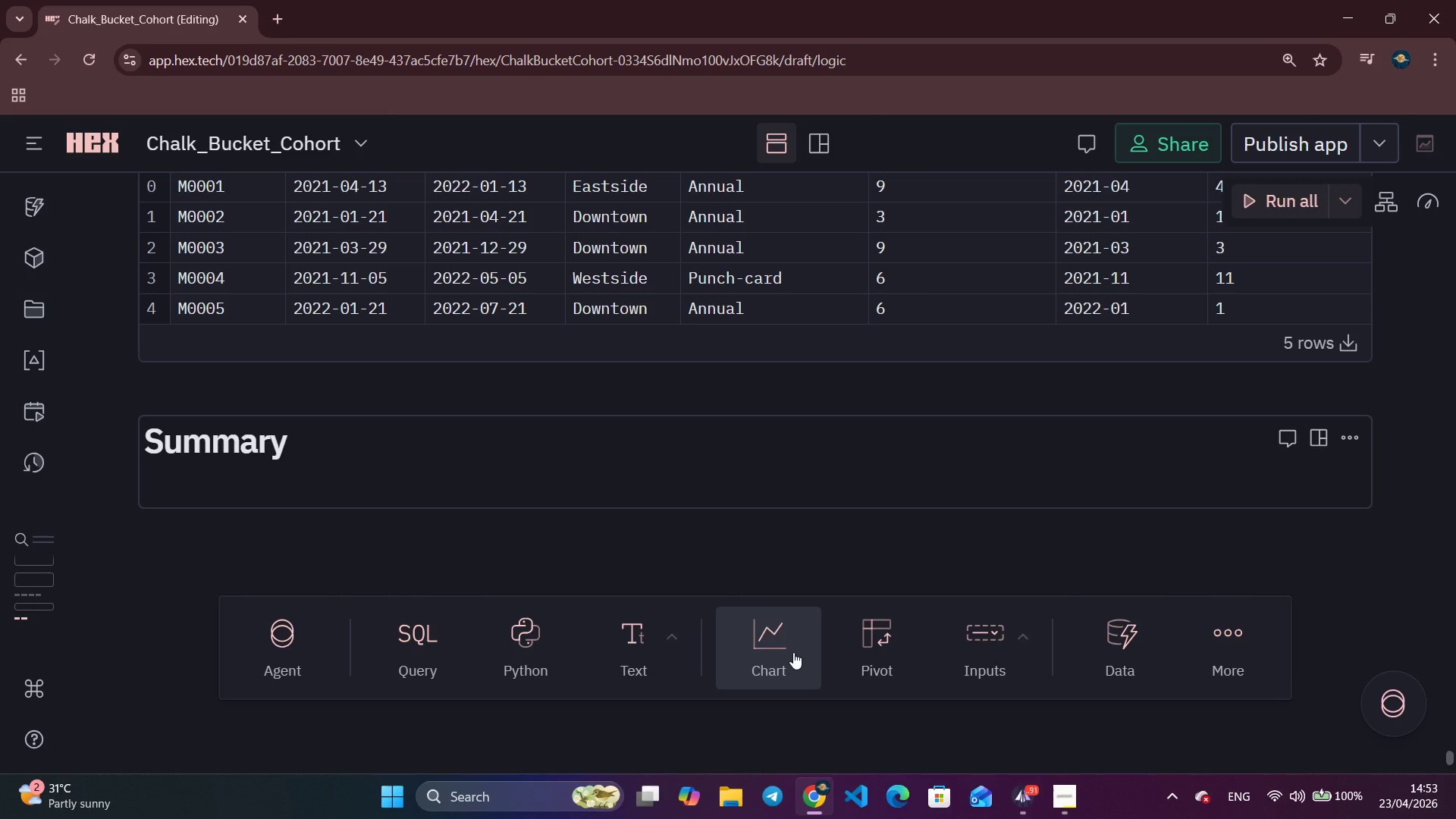 
type(**data)
key(Backspace)
key(Backspace)
key(Backspace)
key(Backspace)
type(Dataset:** Synthetic )
 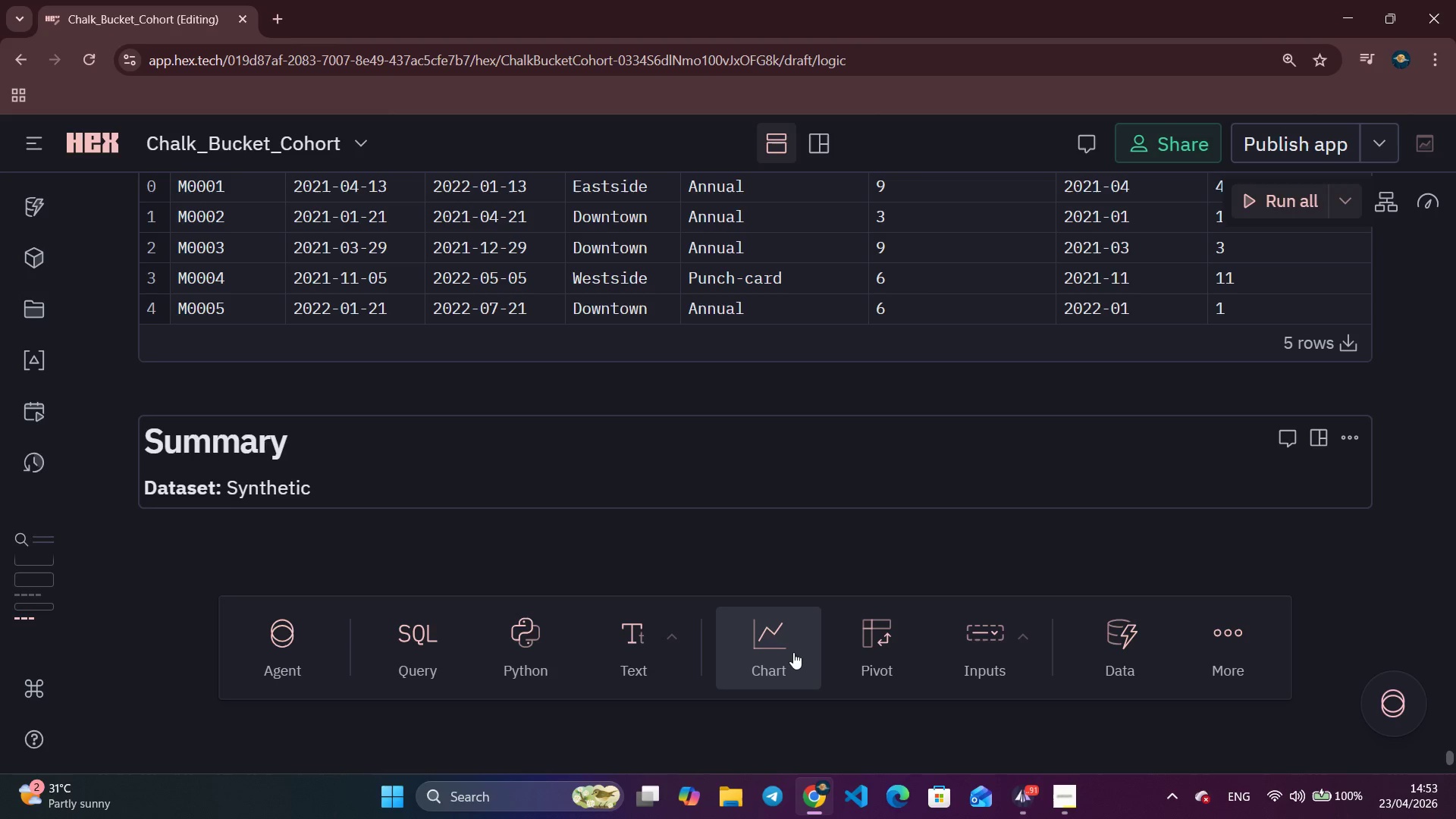 
type(3,500 members across Downtown, ea)
key(Backspace)
key(Backspace)
type(EAs)
key(Backspace)
key(Backspace)
type(astside, aned)
key(Backspace)
key(Backspace)
type(d Westside)
 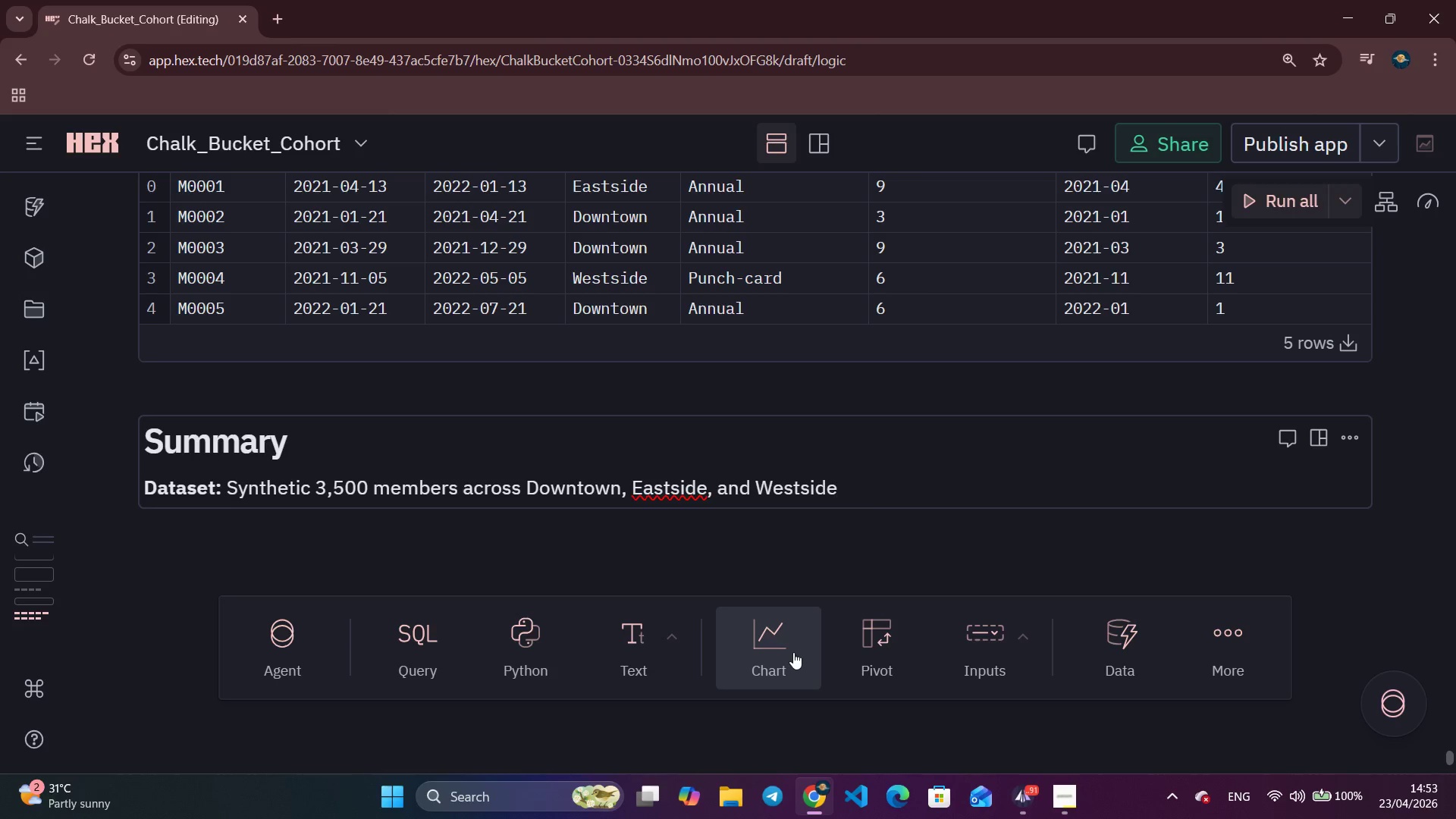 
wait(5.23)
 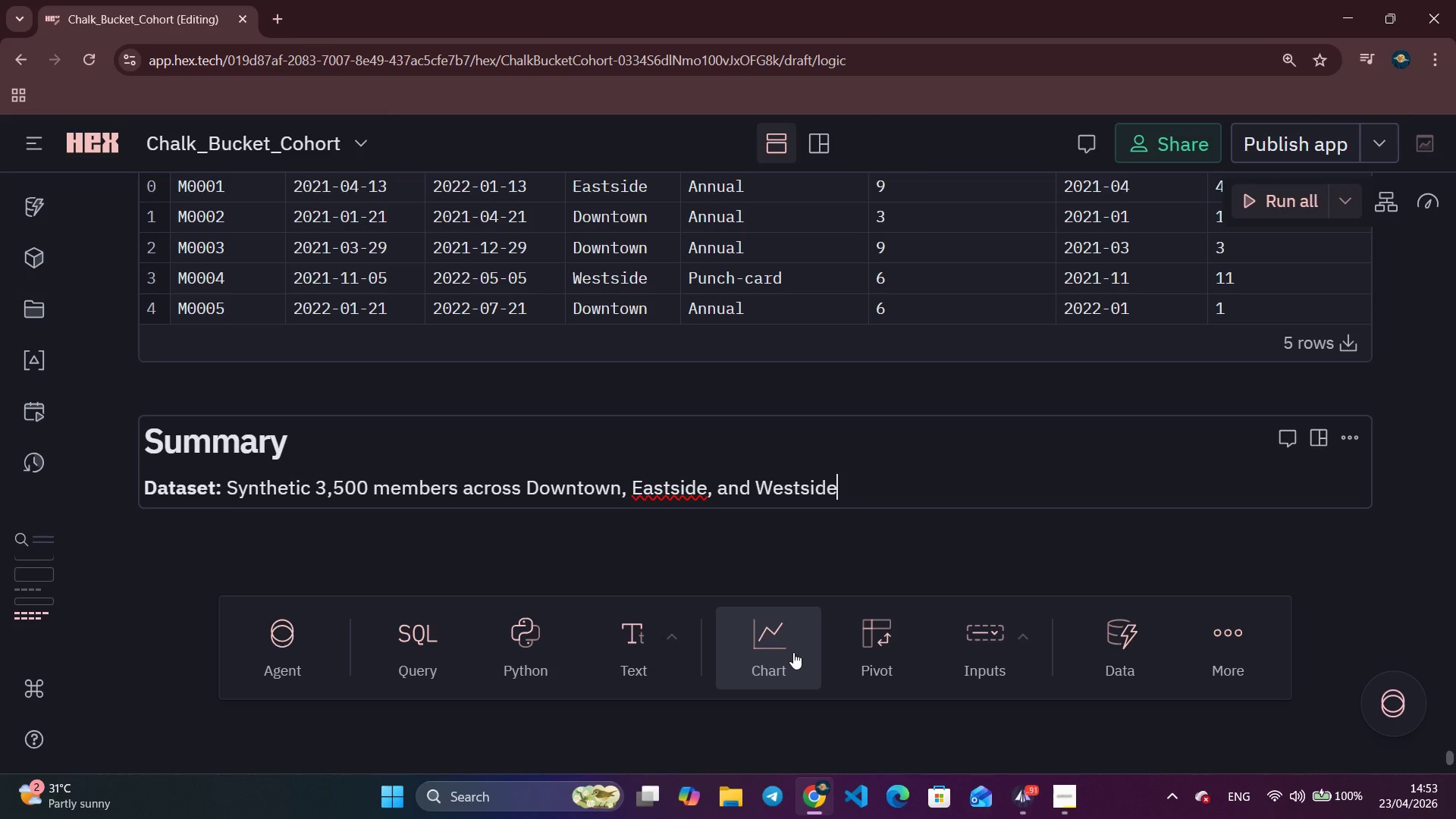 
type( location)
 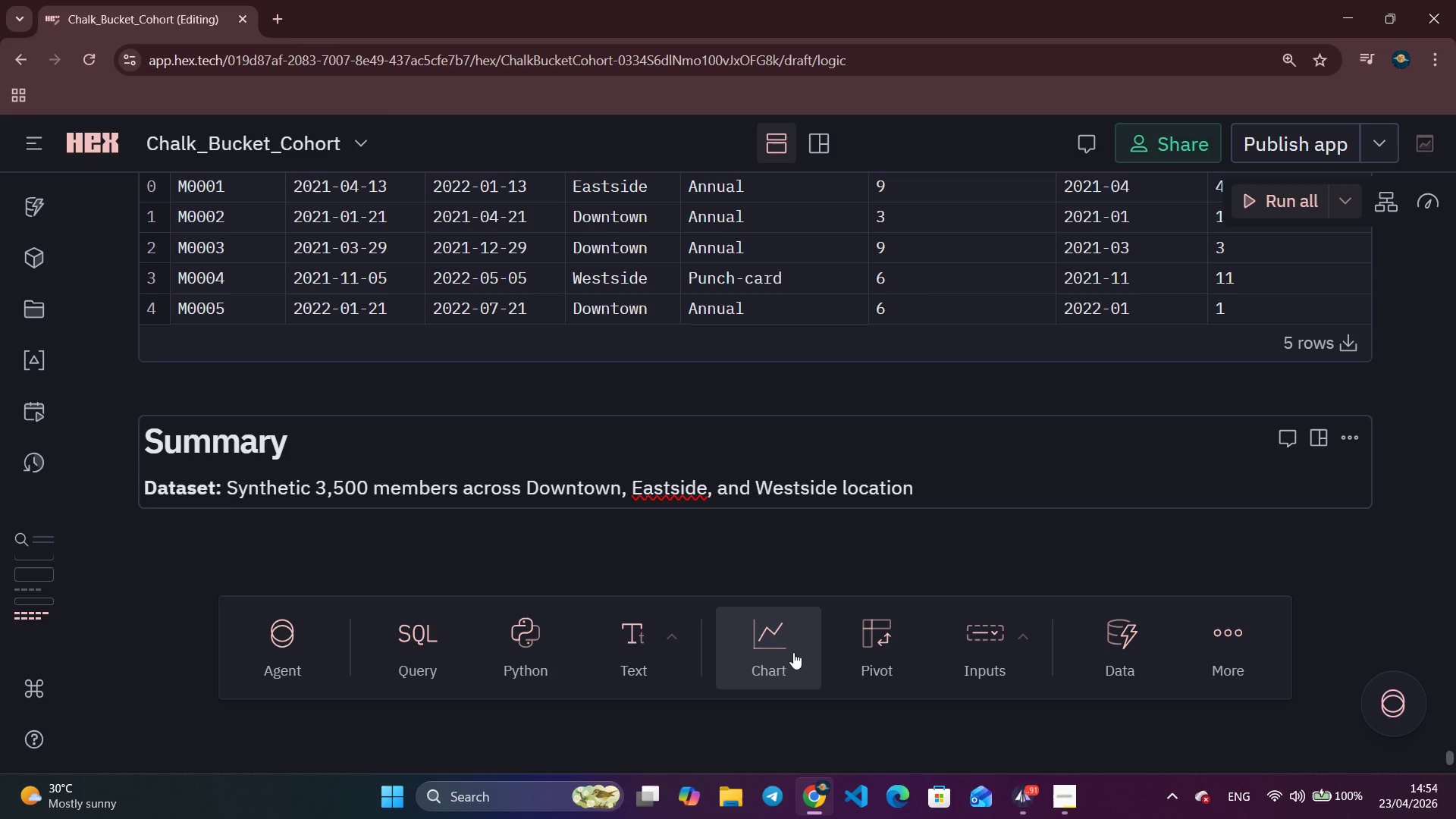 
wait(25.5)
 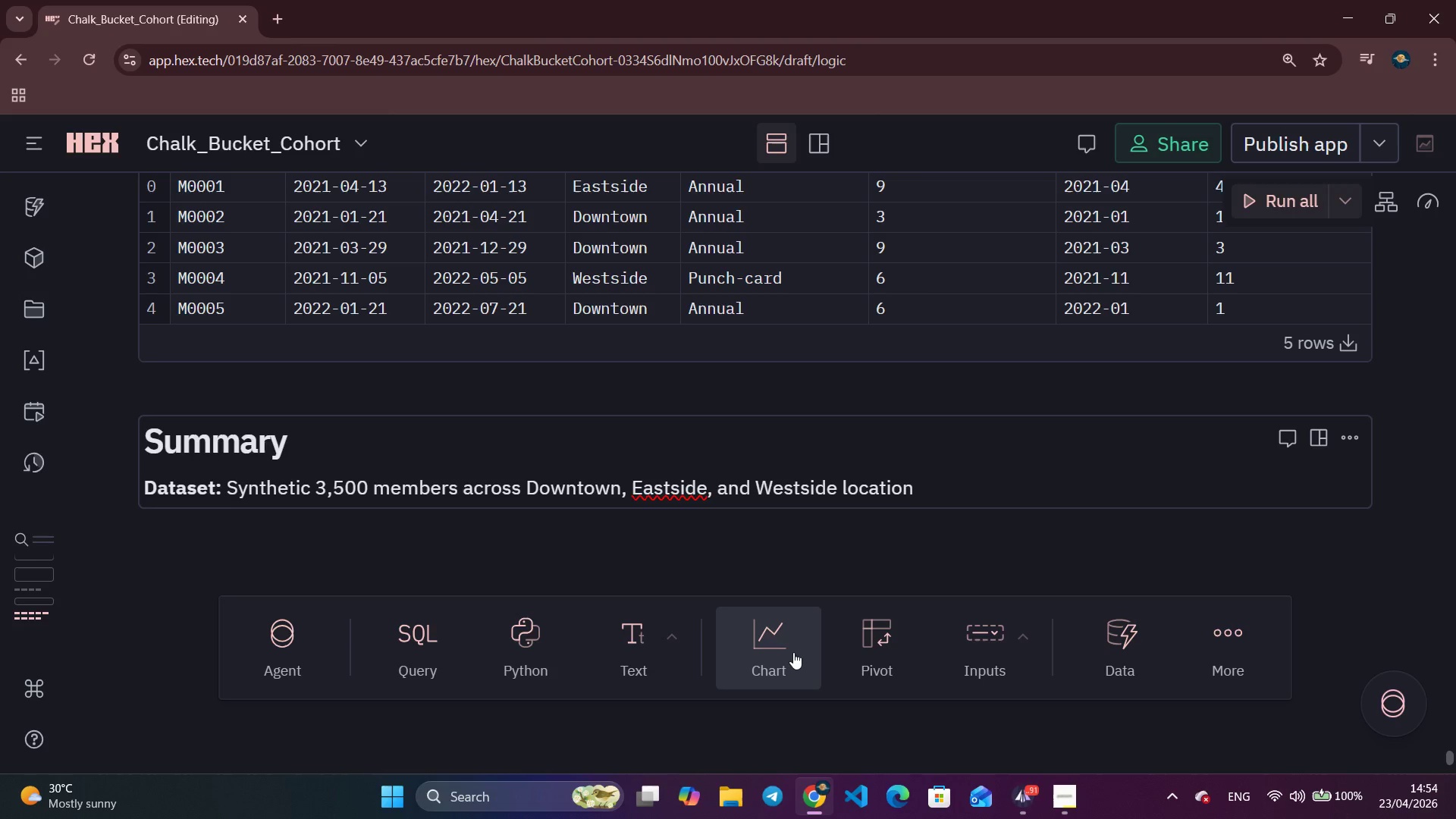 
type(s )
key(Backspace)
type(. Hoi)
key(Backspace)
key(Backspace)
key(Backspace)
type(Join dates Jan 2021 - Dec 2022. Membership types: Annual)
 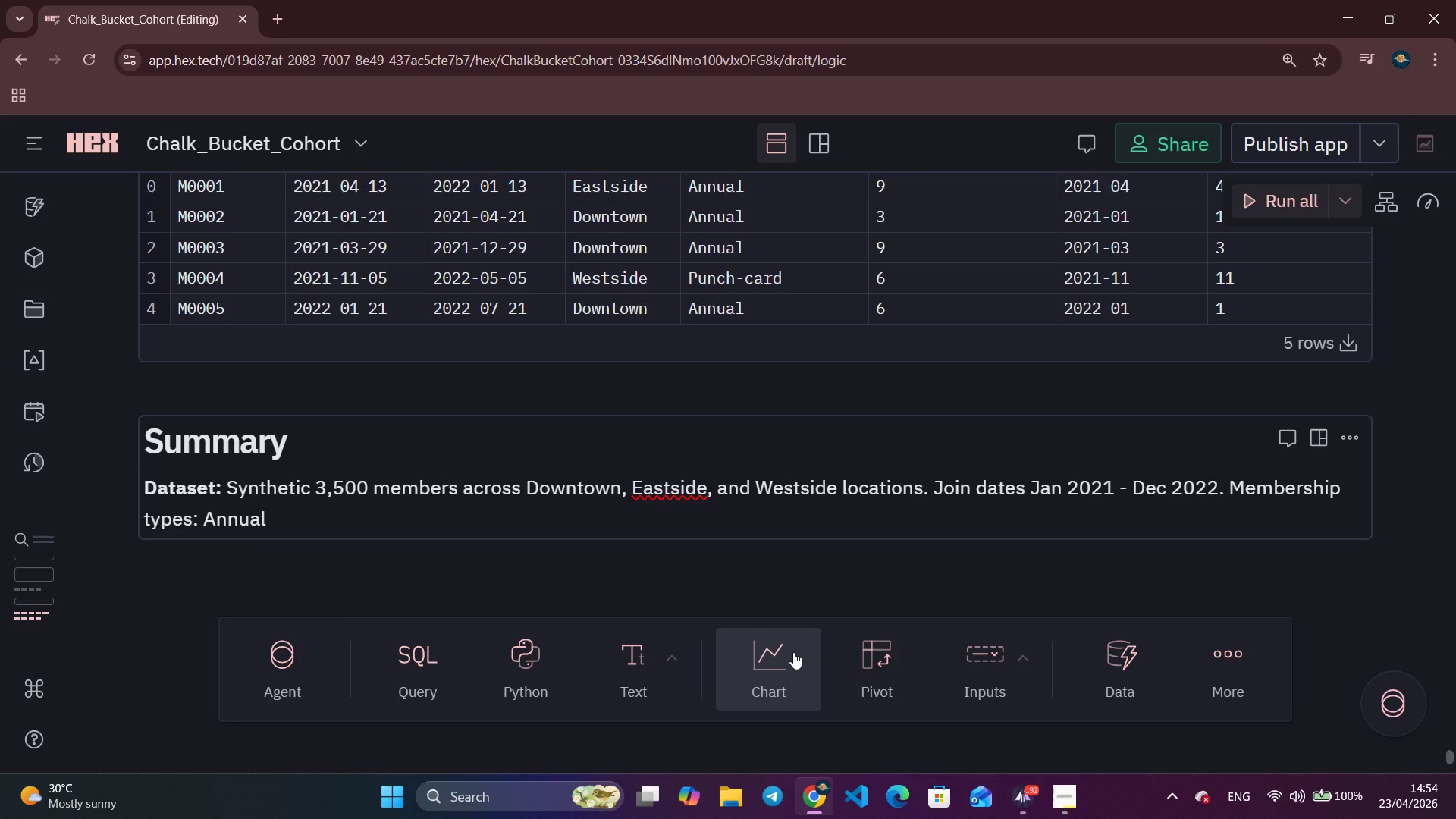 
wait(8.84)
 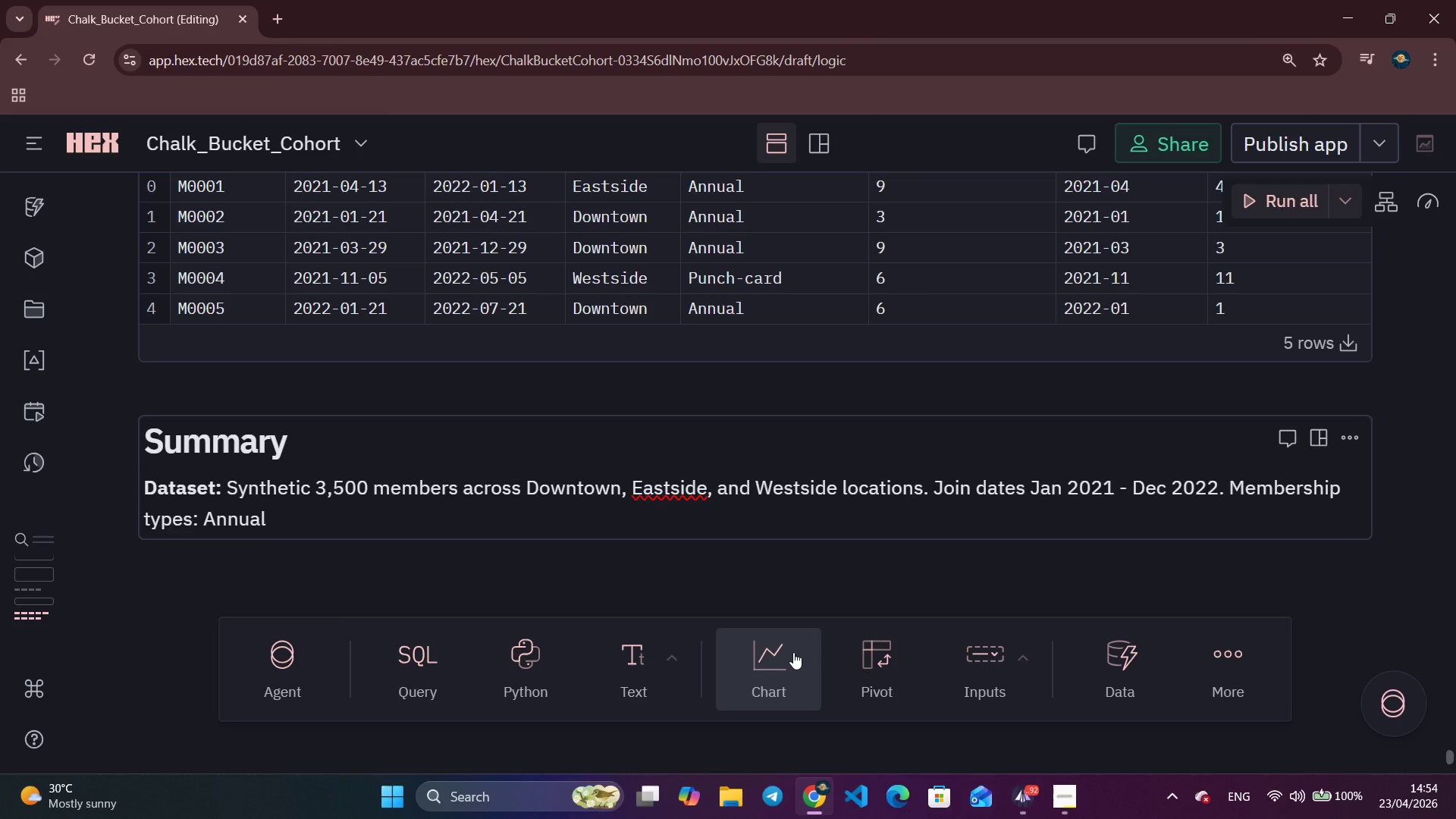 
type( (40%)
 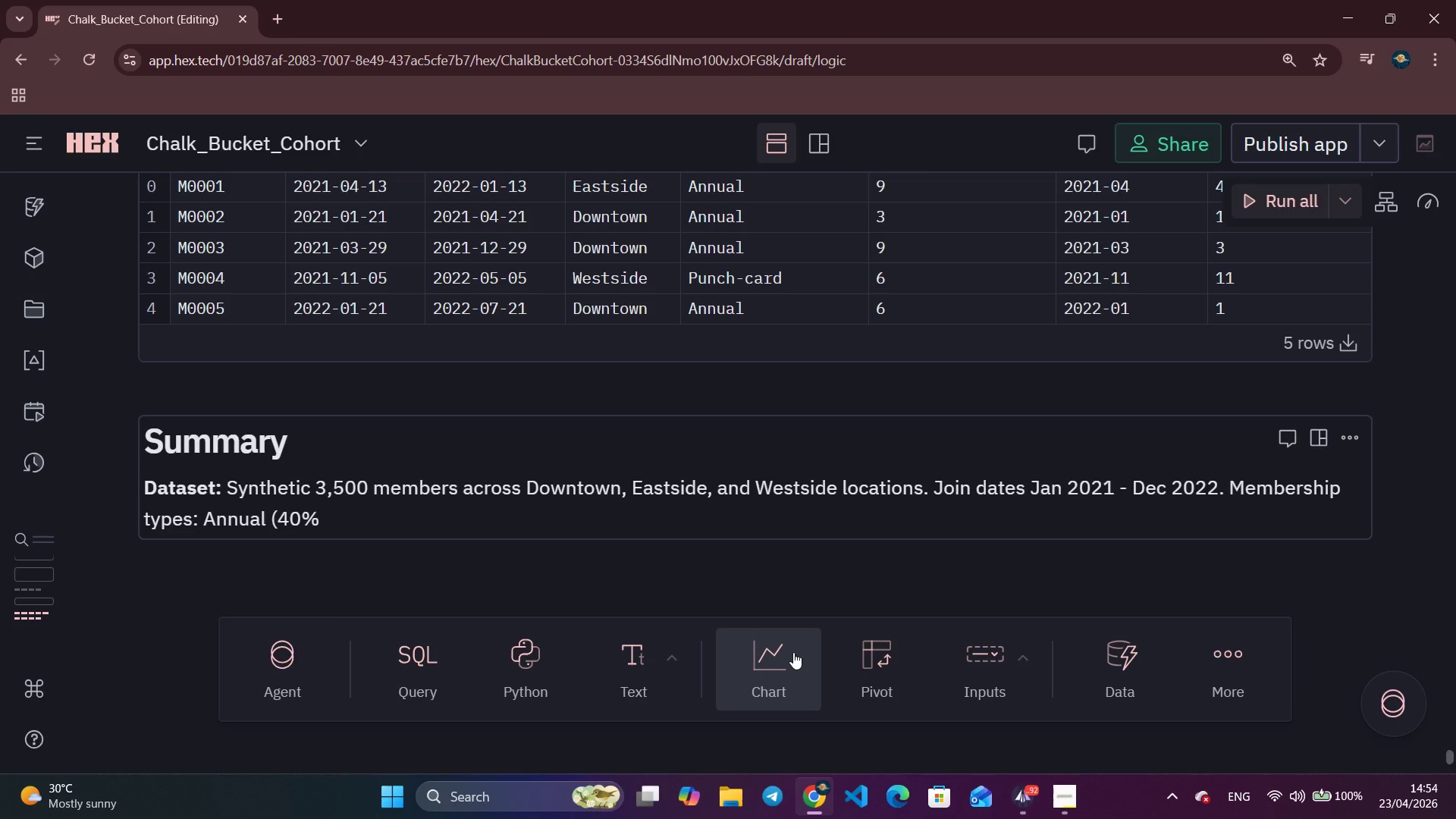 
 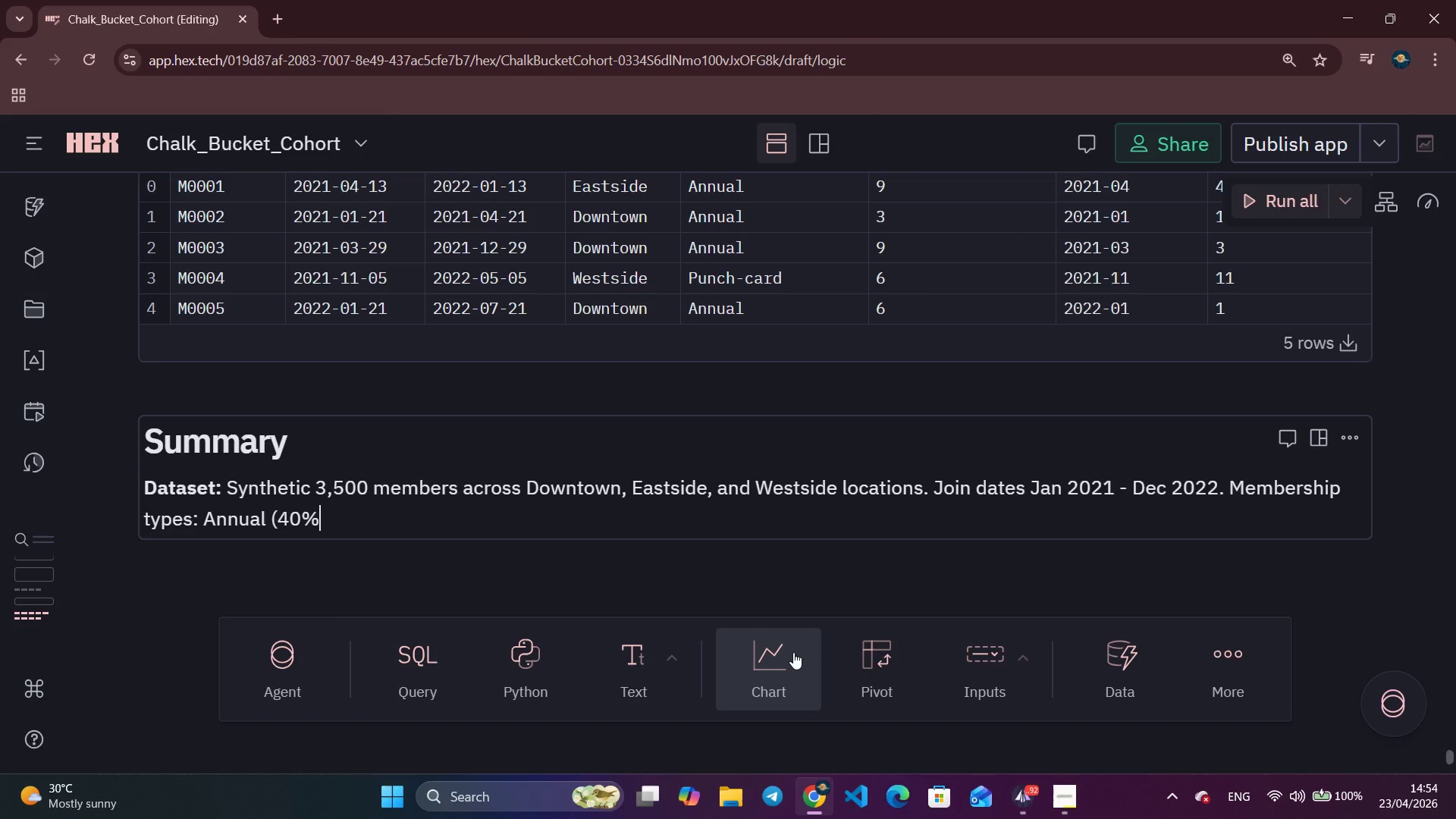 
key(ArrowRight)
 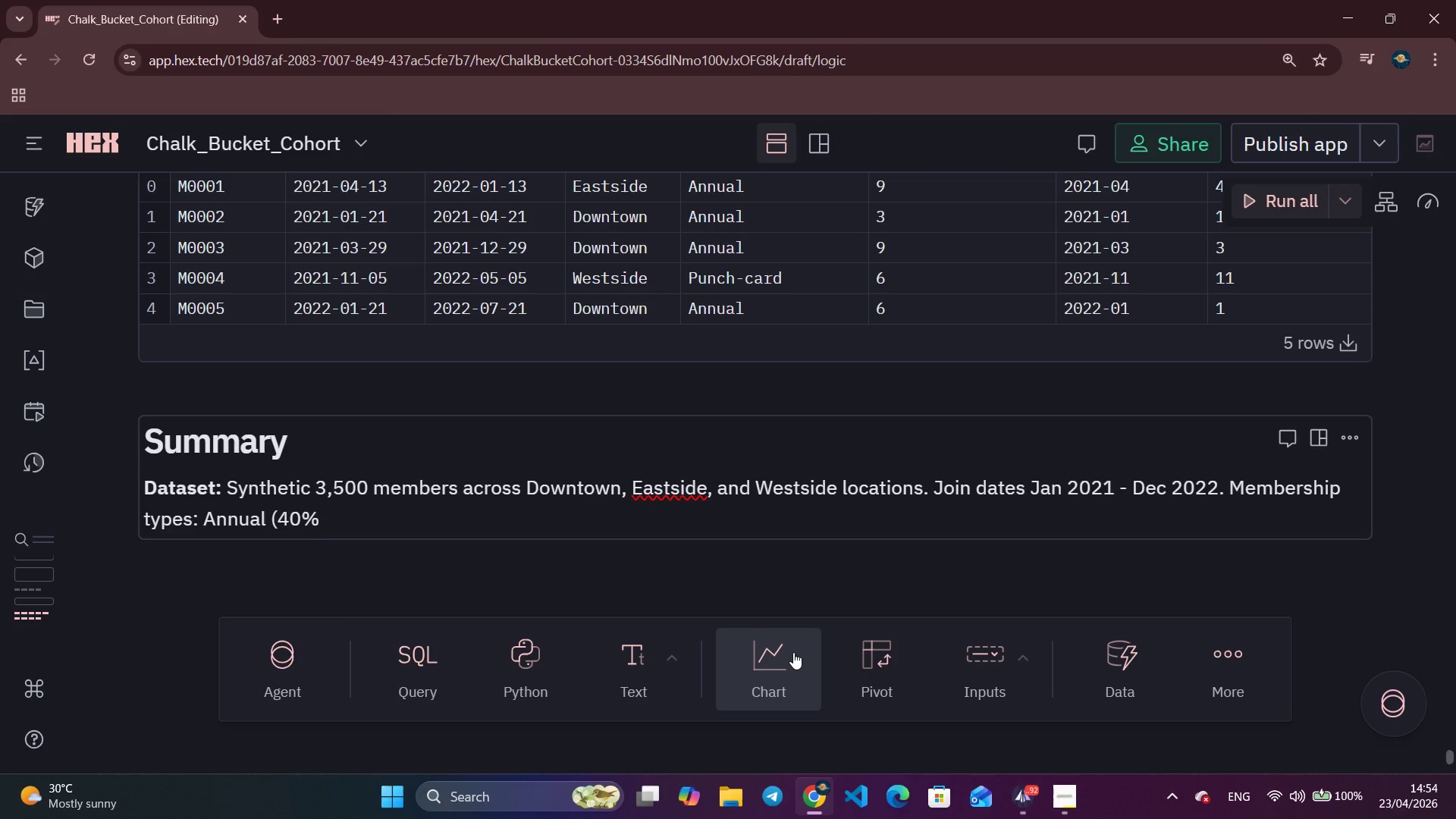 
type(), Mont)
key(Backspace)
type(thly (40%), Punch-card(20%. Punch card ma)
key(Backspace)
type(embers excluded from t)
key(Backspace)
type(retention, theri non)
key(Backspace)
key(Backspace)
key(Backspace)
key(Backspace)
key(Backspace)
key(Backspace)
type(ir non-subscription stu)
key(Backspace)
type(tr)
key(Backspace)
key(Backspace)
type(rucrute)
key(Backspace)
key(Backspace)
key(Backspace)
key(Backspace)
type(ture makes mn)
key(Backspace)
type(onth-over-month retention meaningless.)
 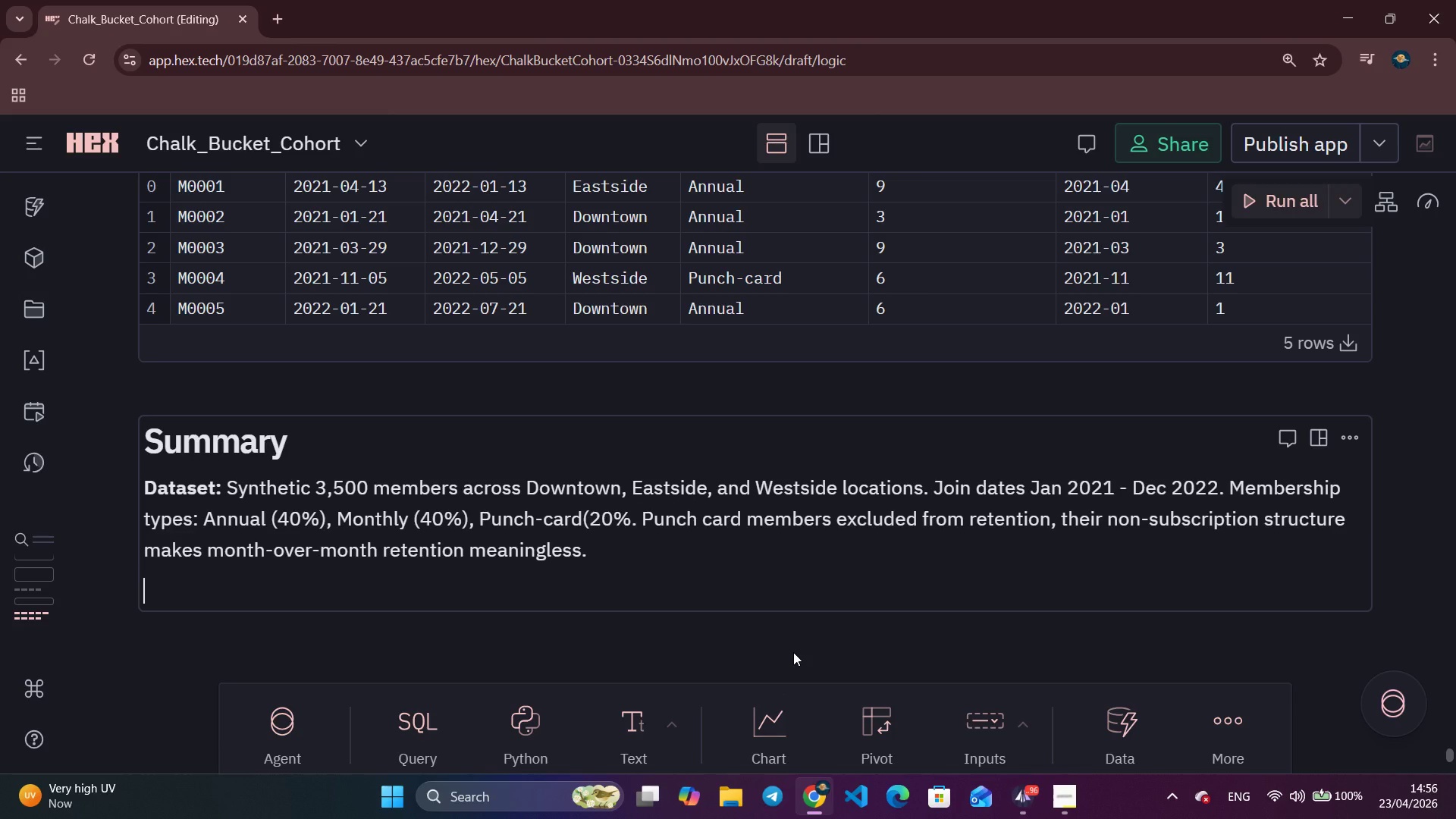 
 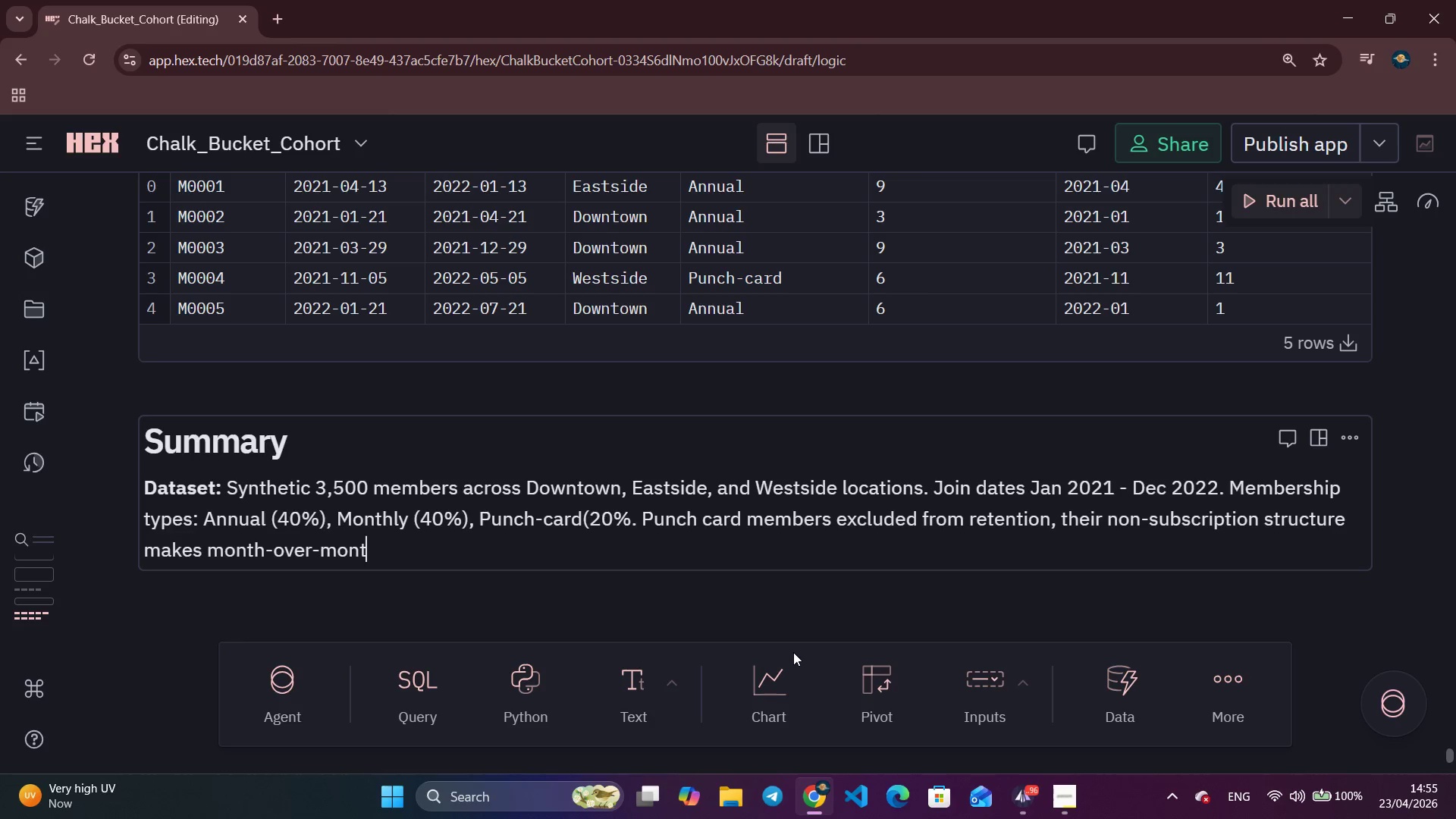 
key(Enter)
 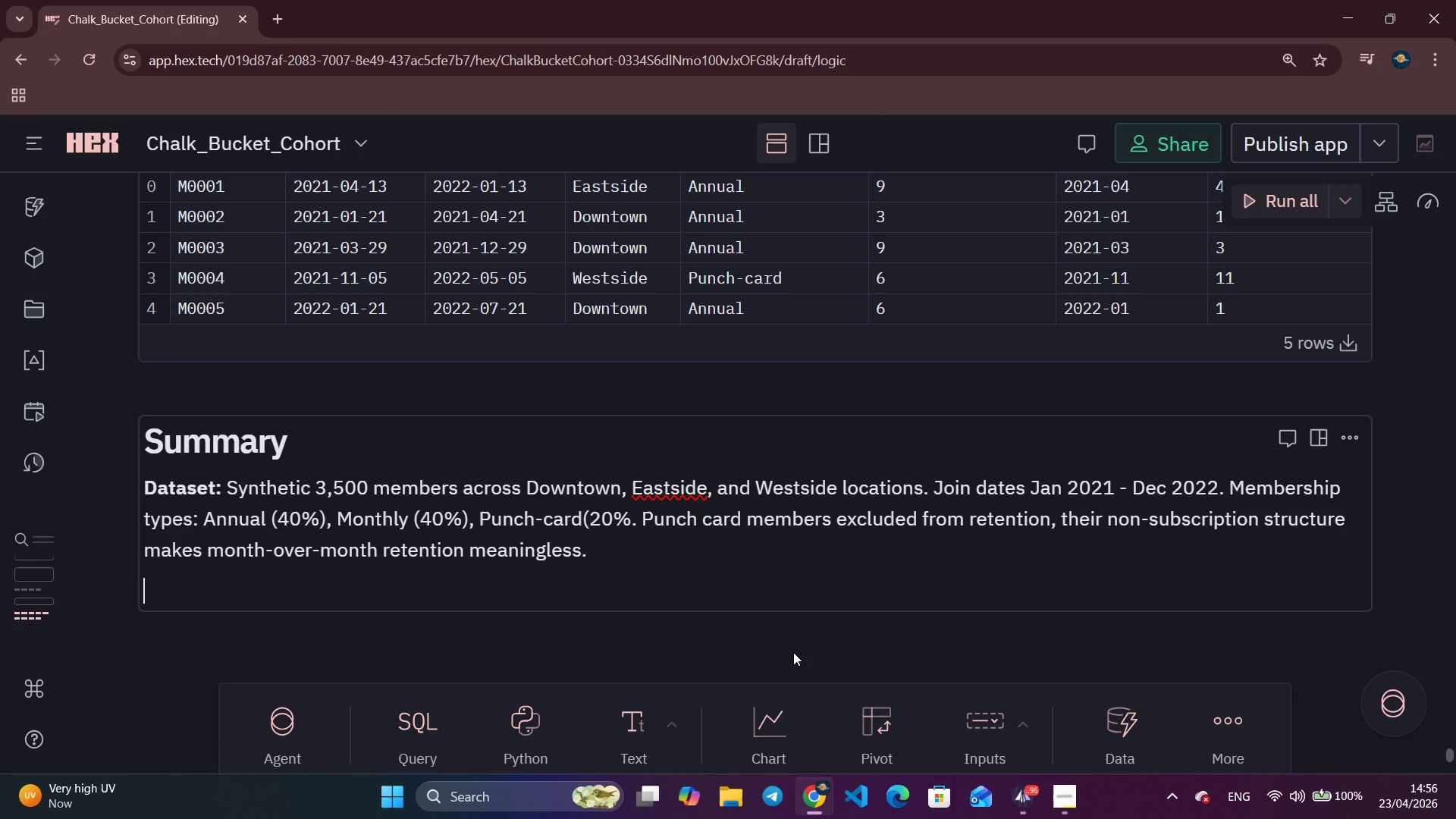 
wait(5.73)
 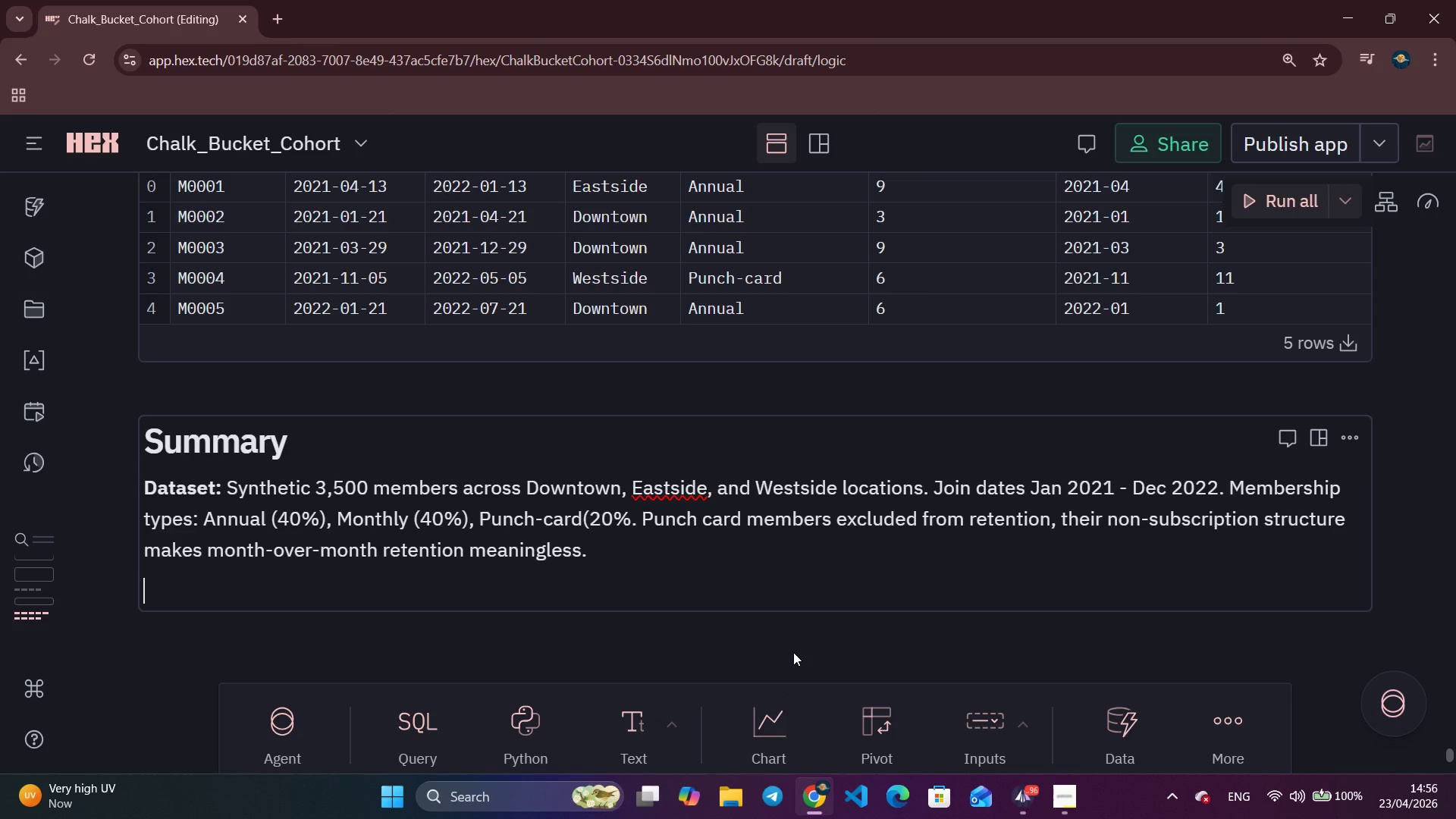 
type(**Retention definition:** A member is retained in month M if theri subscr)
key(Backspace)
key(Backspace)
key(Backspace)
key(Backspace)
key(Backspace)
key(Backspace)
key(Backspace)
key(Backspace)
key(Backspace)
type(ir sc)
key(Backspace)
type(ubscription)
 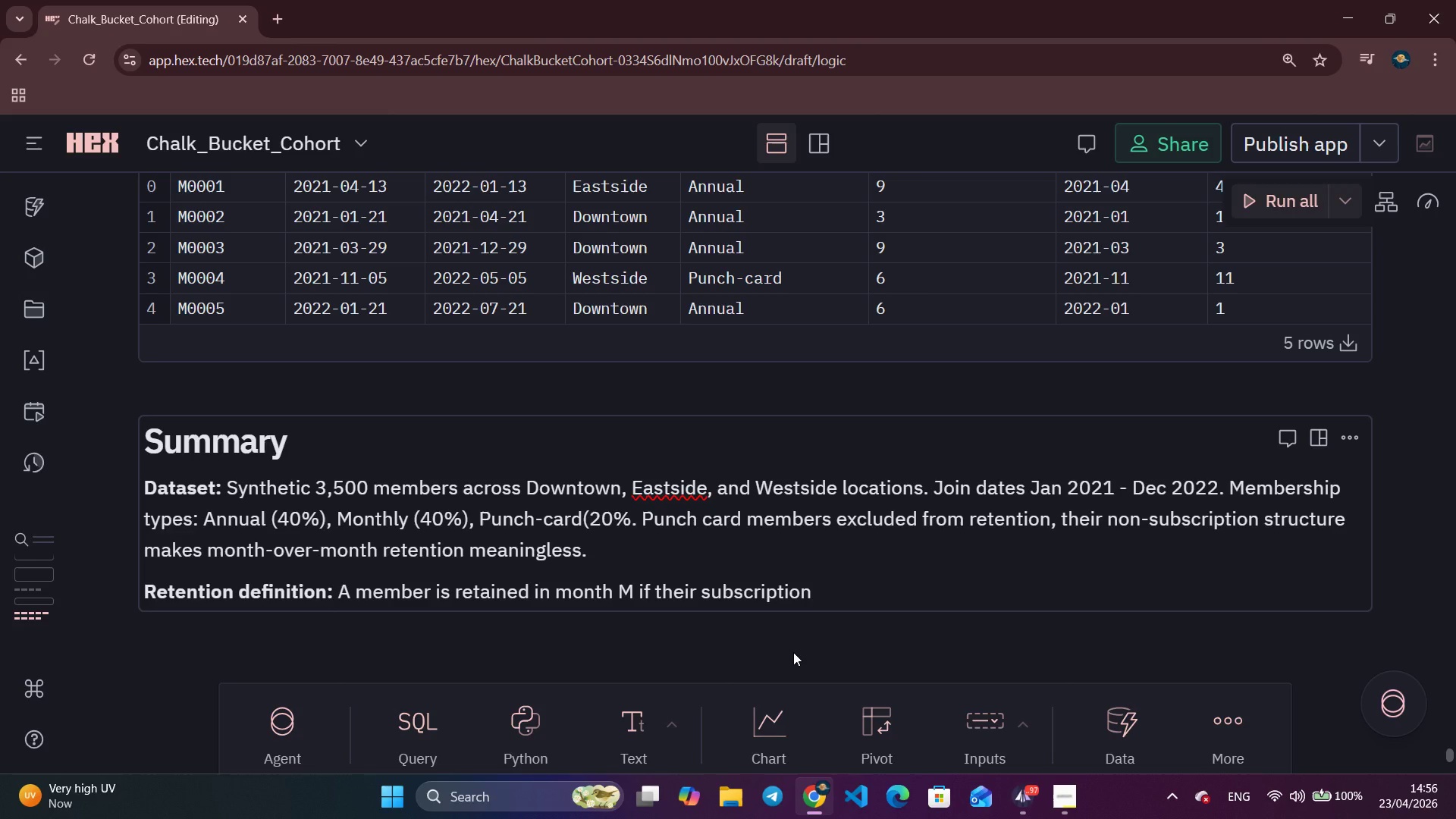 
wait(6.83)
 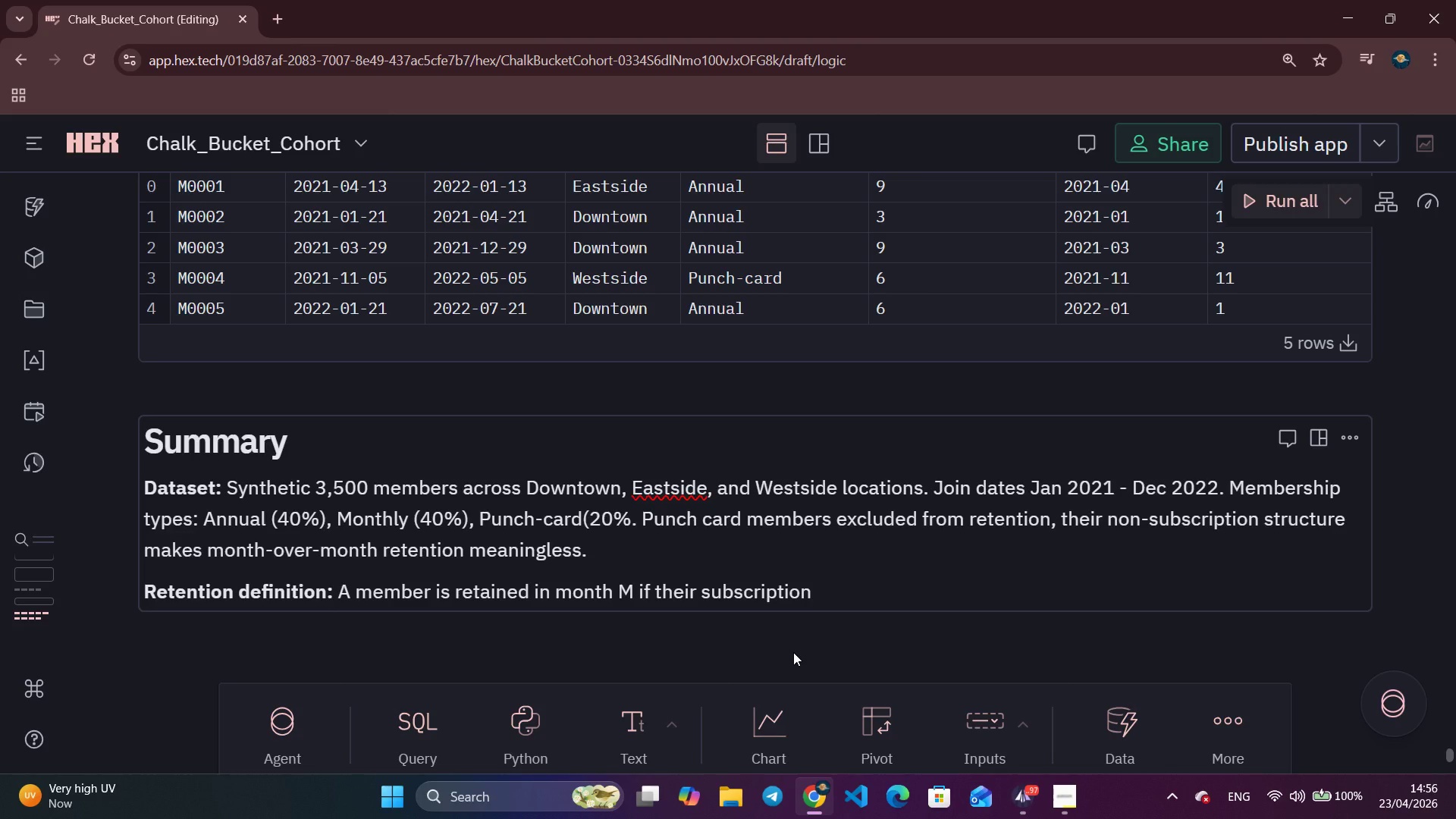 
type( was still valid during that a)
key(Backspace)
type(calendar month (join date <= end of month SND)
key(Backspace)
key(Backspace)
key(Backspace)
type(AND )
 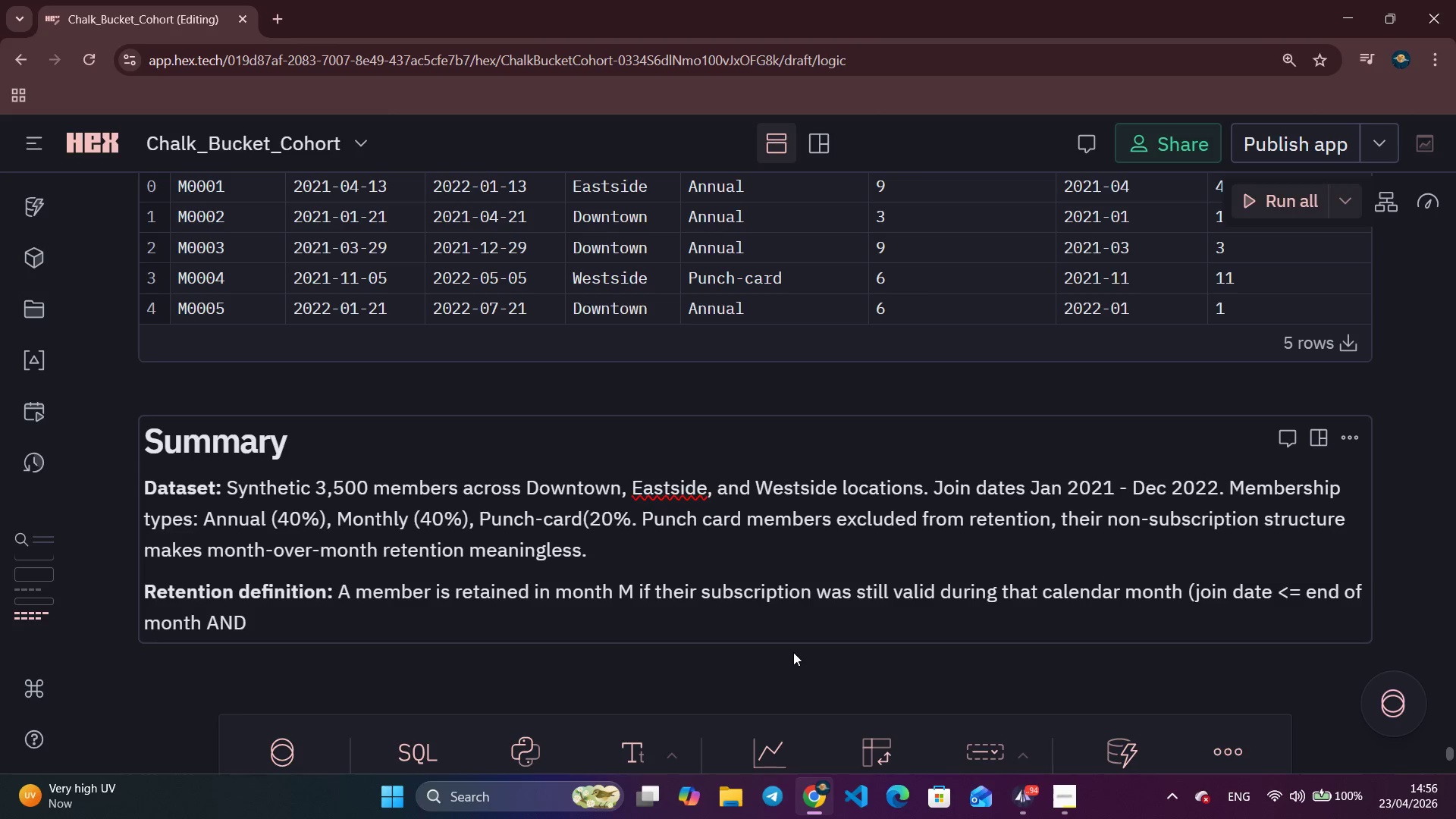 
type(end date >= start of month). This is a subsci)
key(Backspace)
type(t)
key(Backspace)
type(ription-validity definition, not check-in frequency)
 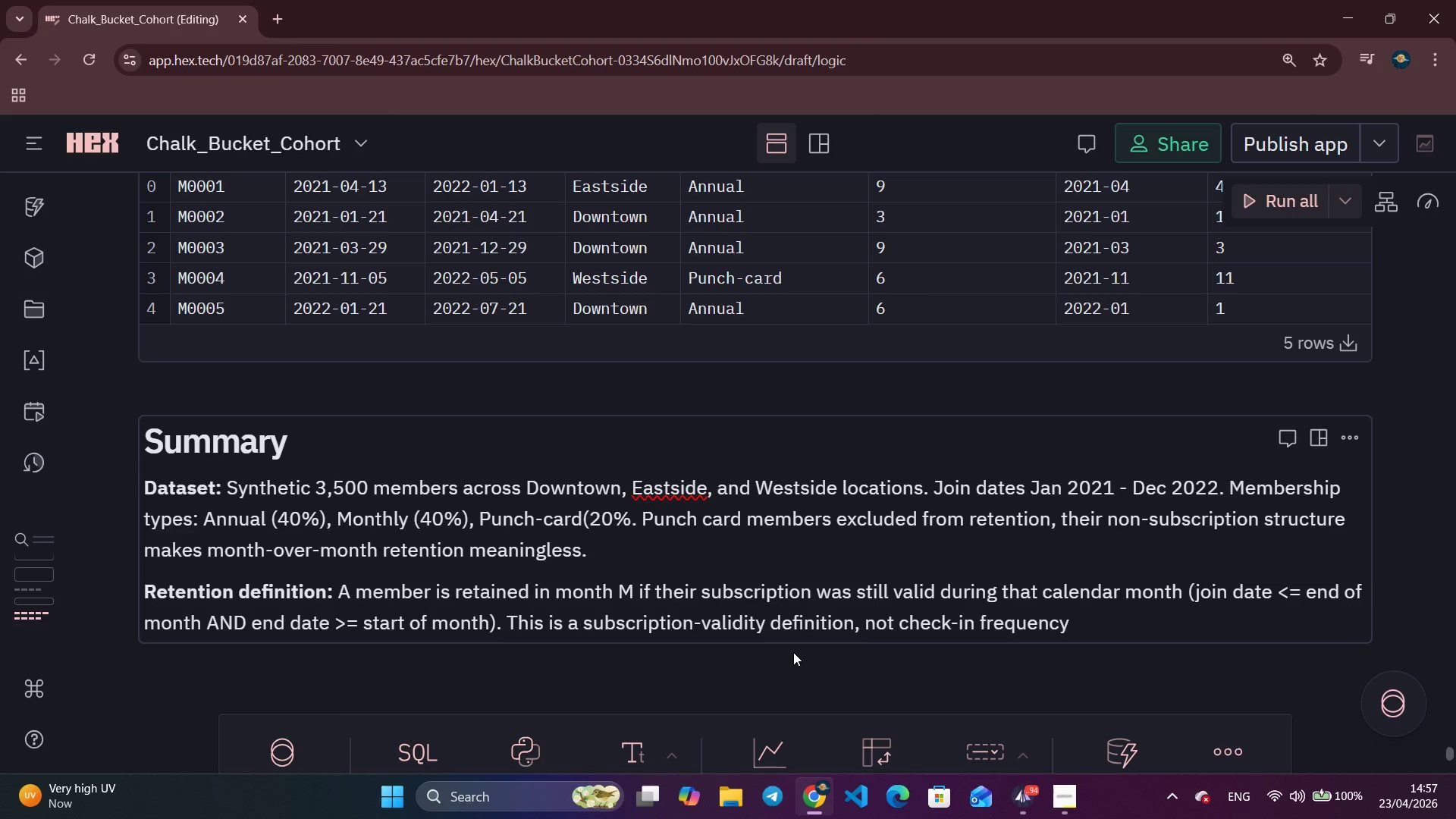 
wait(16.92)
 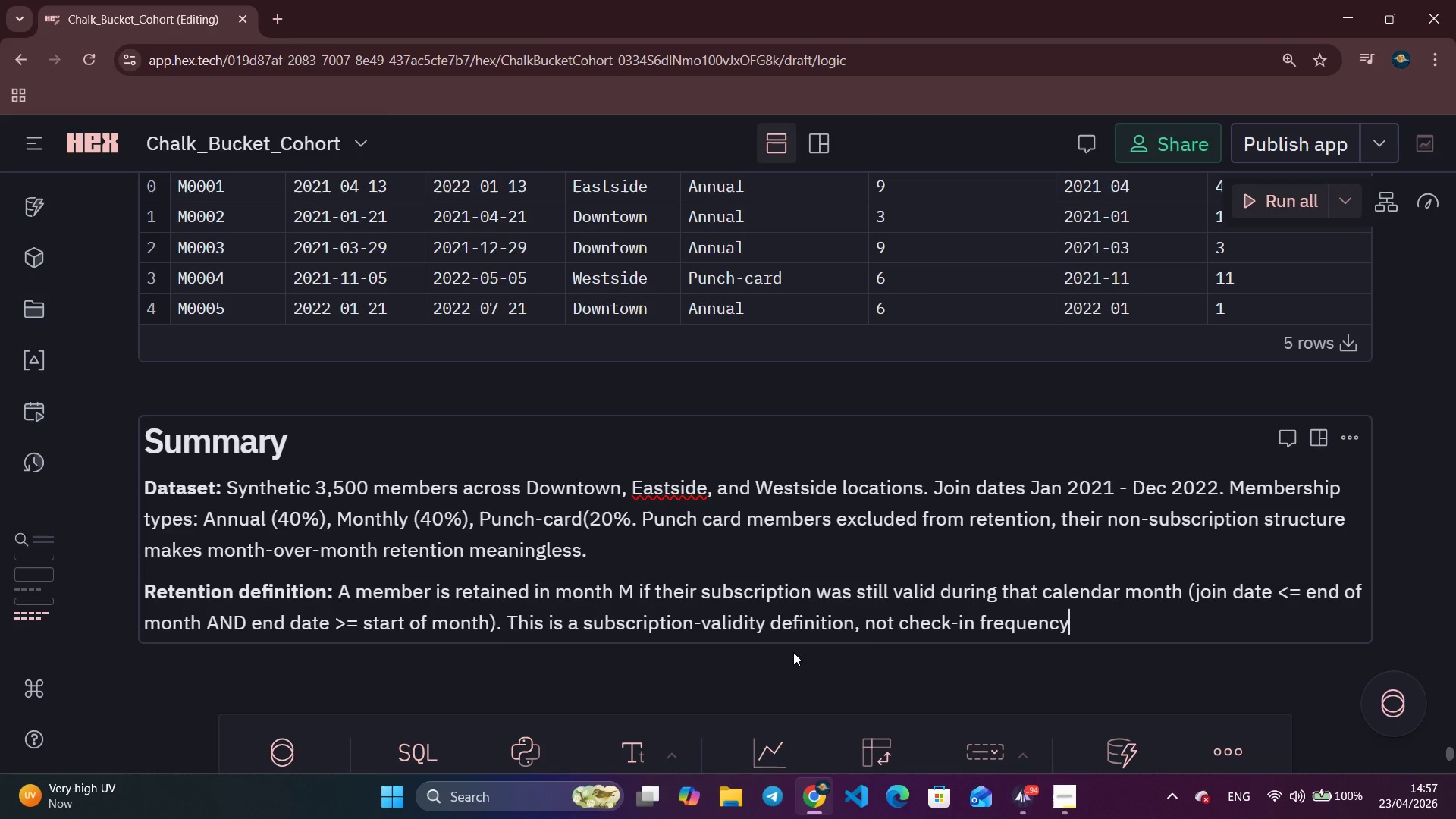 
key(Period)
 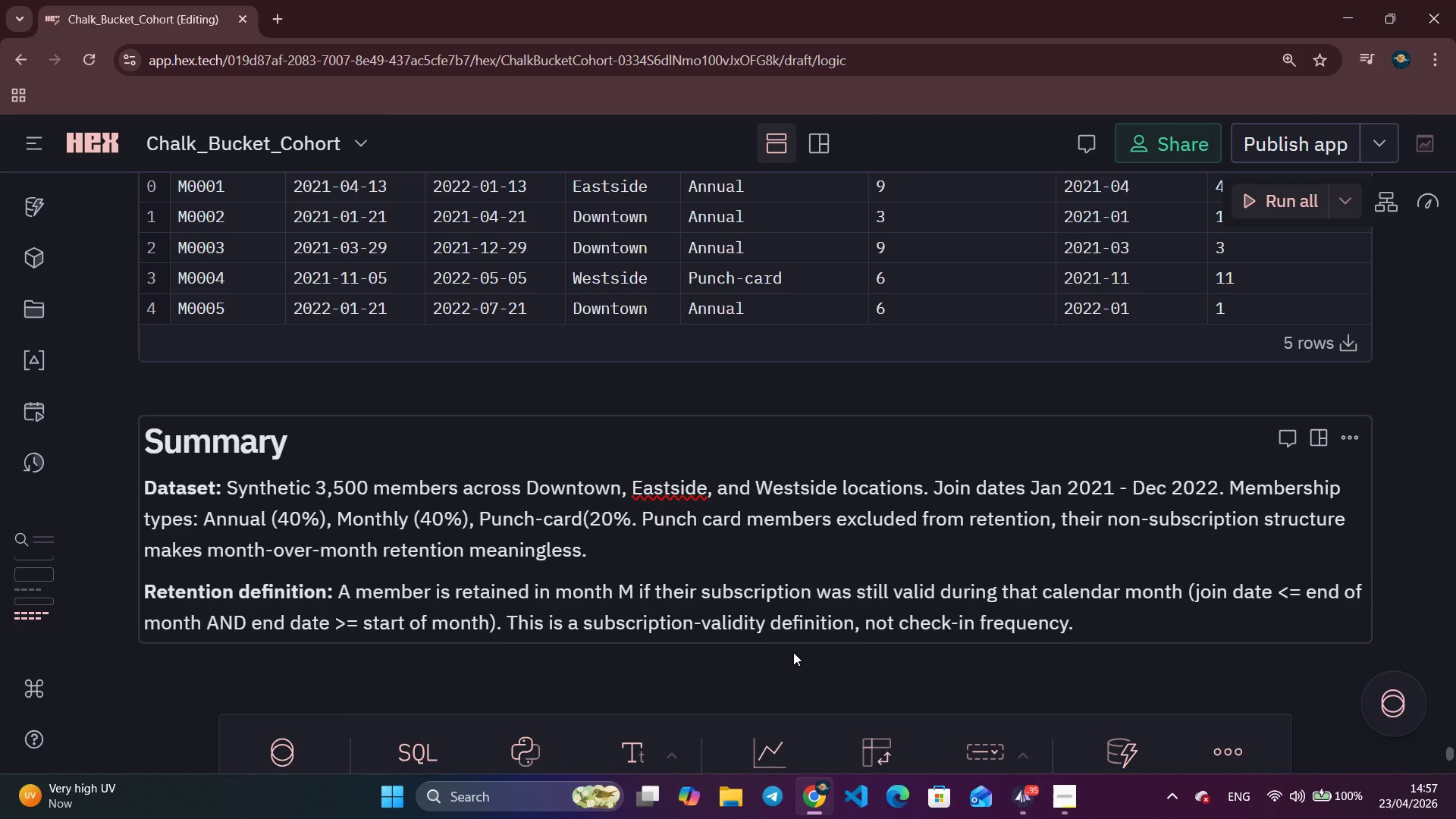 
key(Enter)
 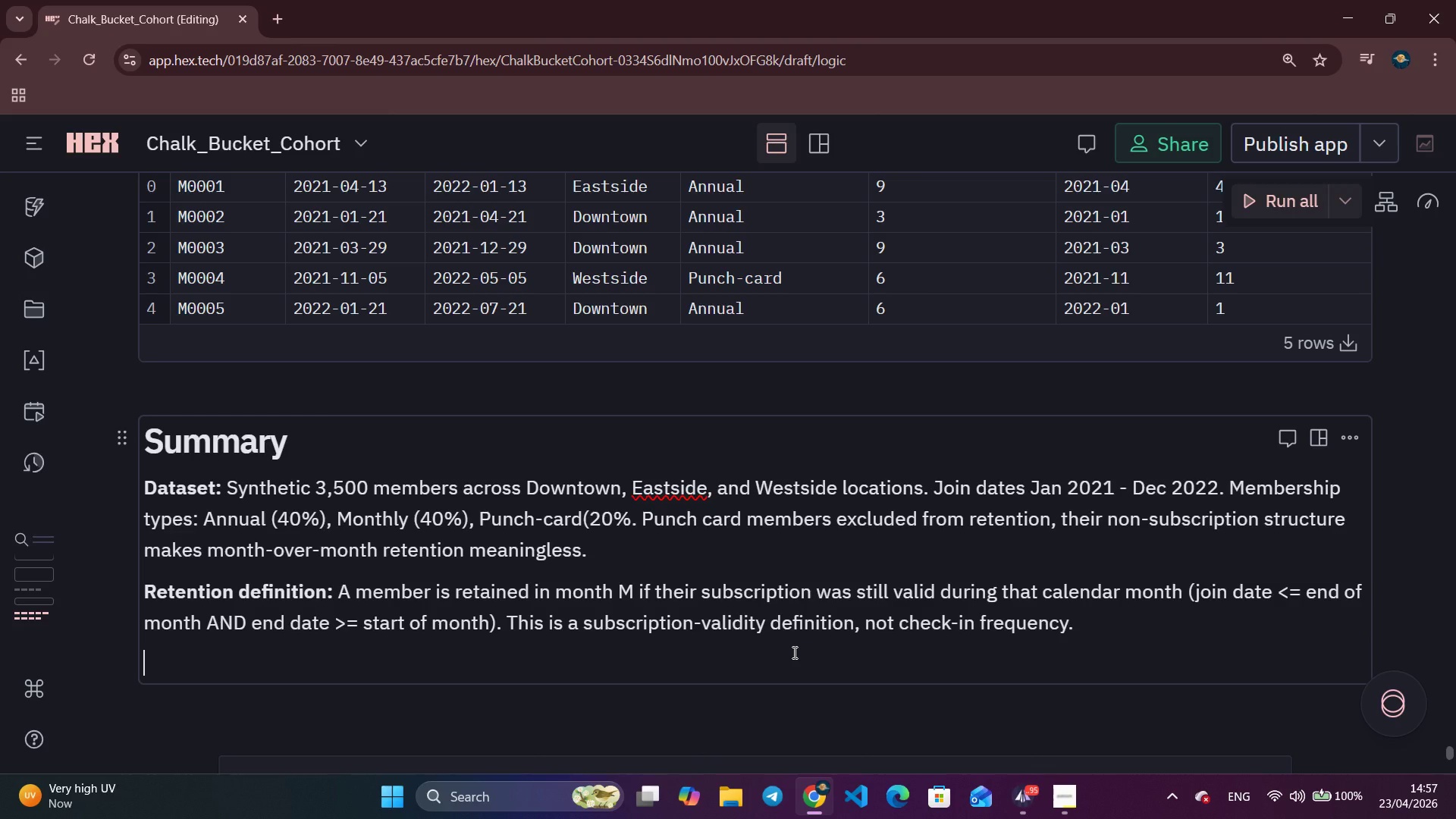 
type(**Cohort validity:** Only cohorts up to December 2022 are included, ensuring every cohort has a full 12 monh)
key(Backspace)
type(th )
 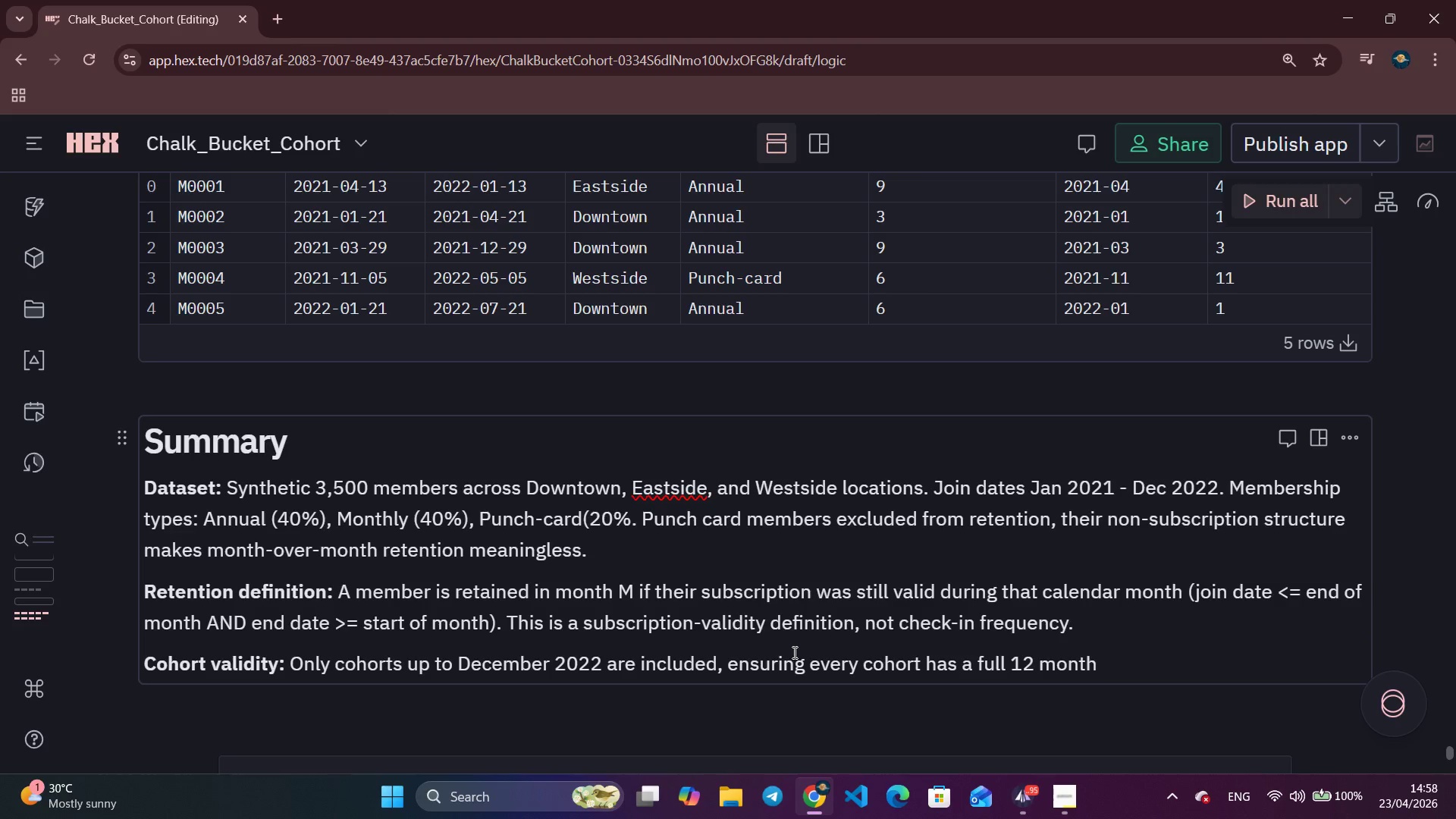 
wait(5.5)
 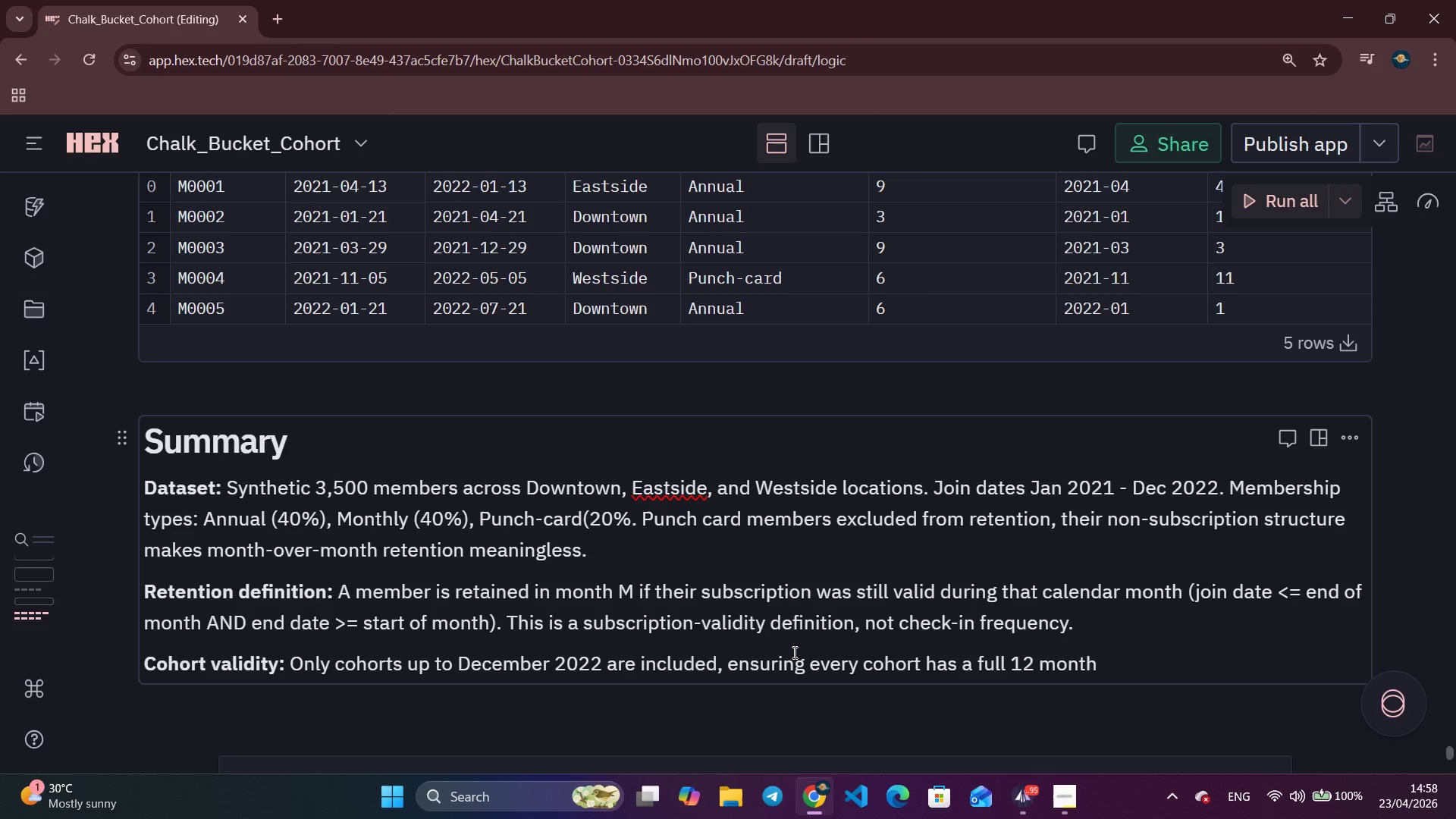 
key(Alt+Tab)
 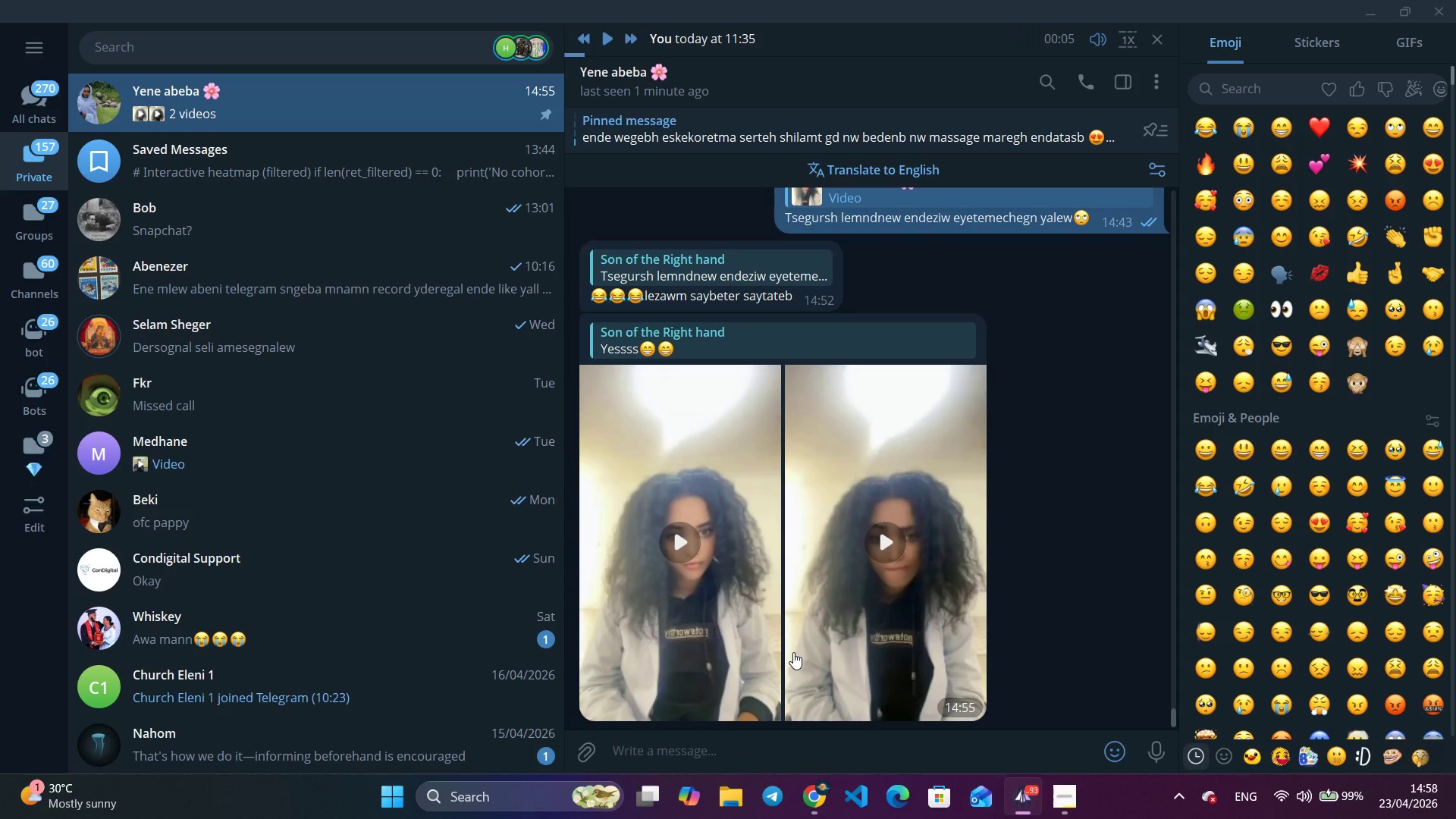 
scroll: coordinate [793, 652], scroll_direction: down, amount: 6.0
 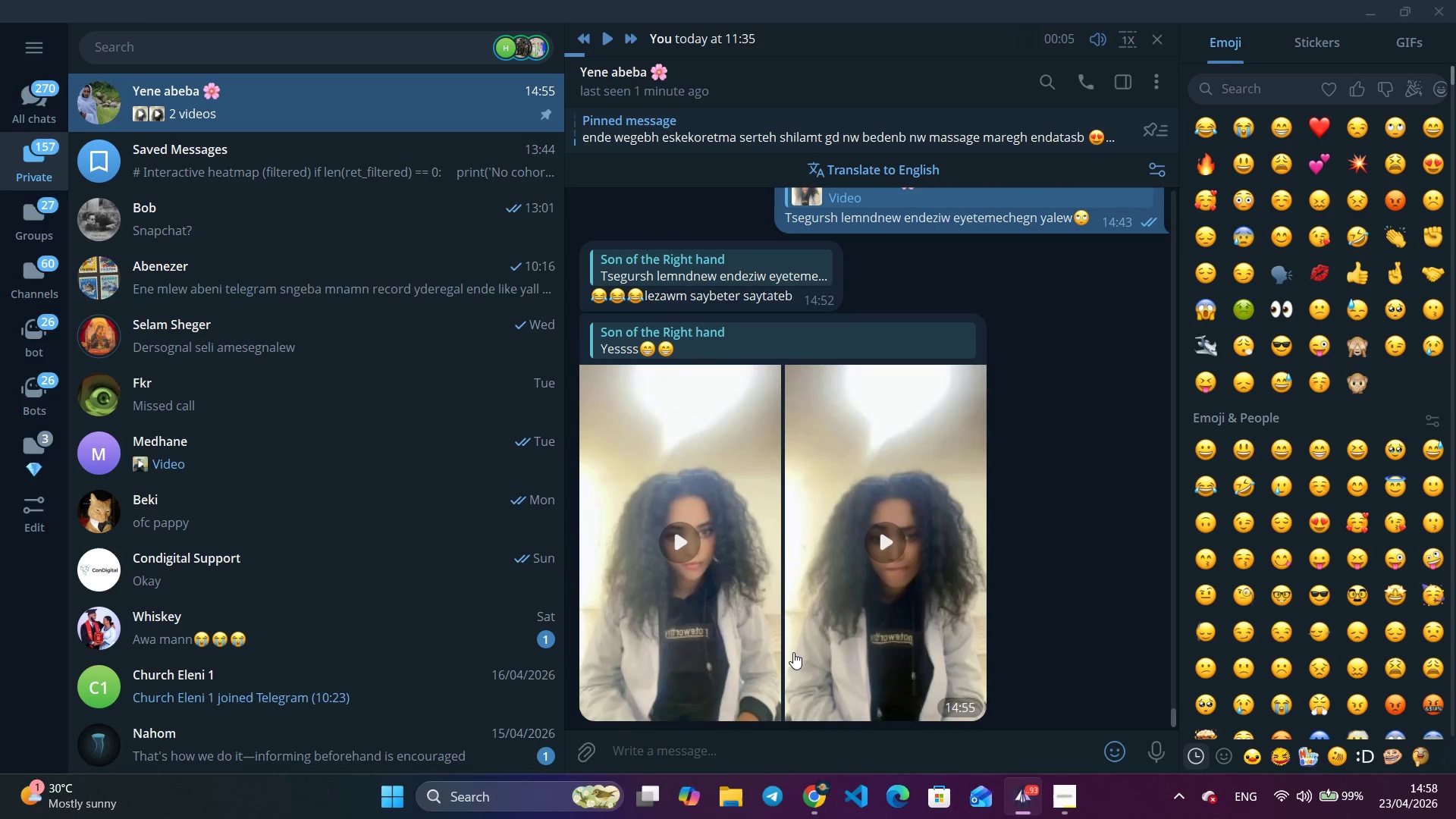 
key(Alt+AltLeft)
 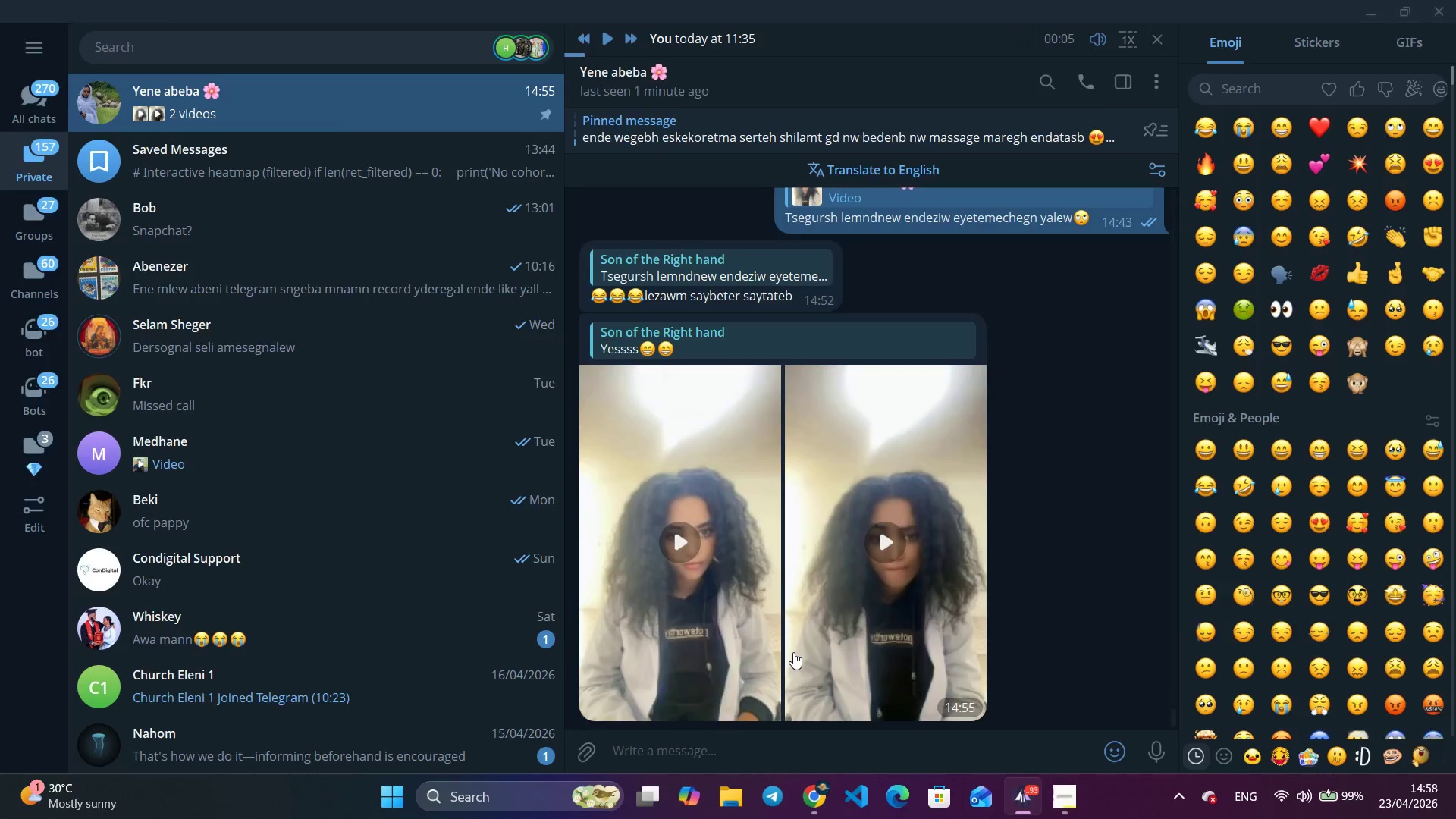 
key(Alt+Tab)
 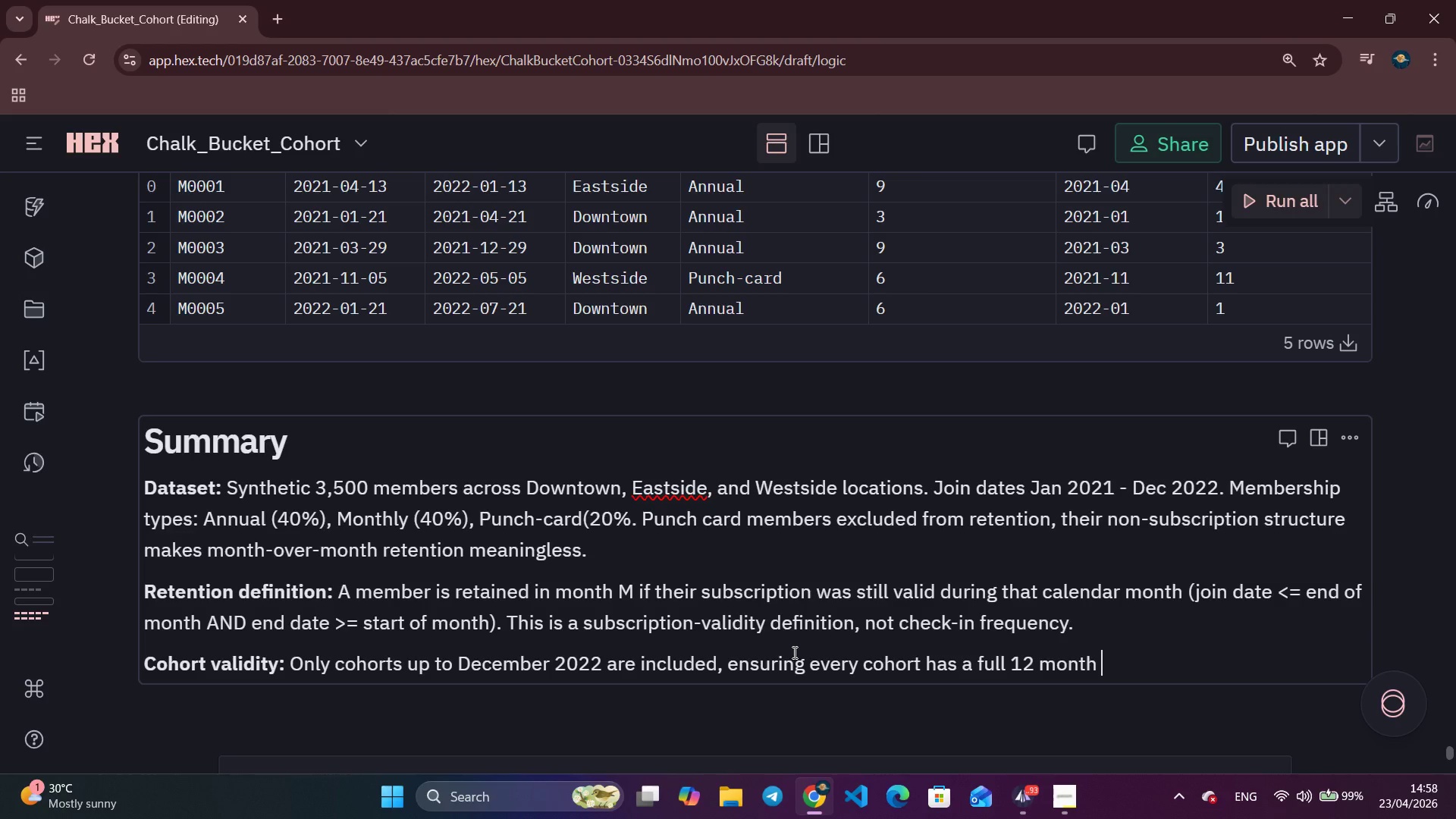 
wait(5.94)
 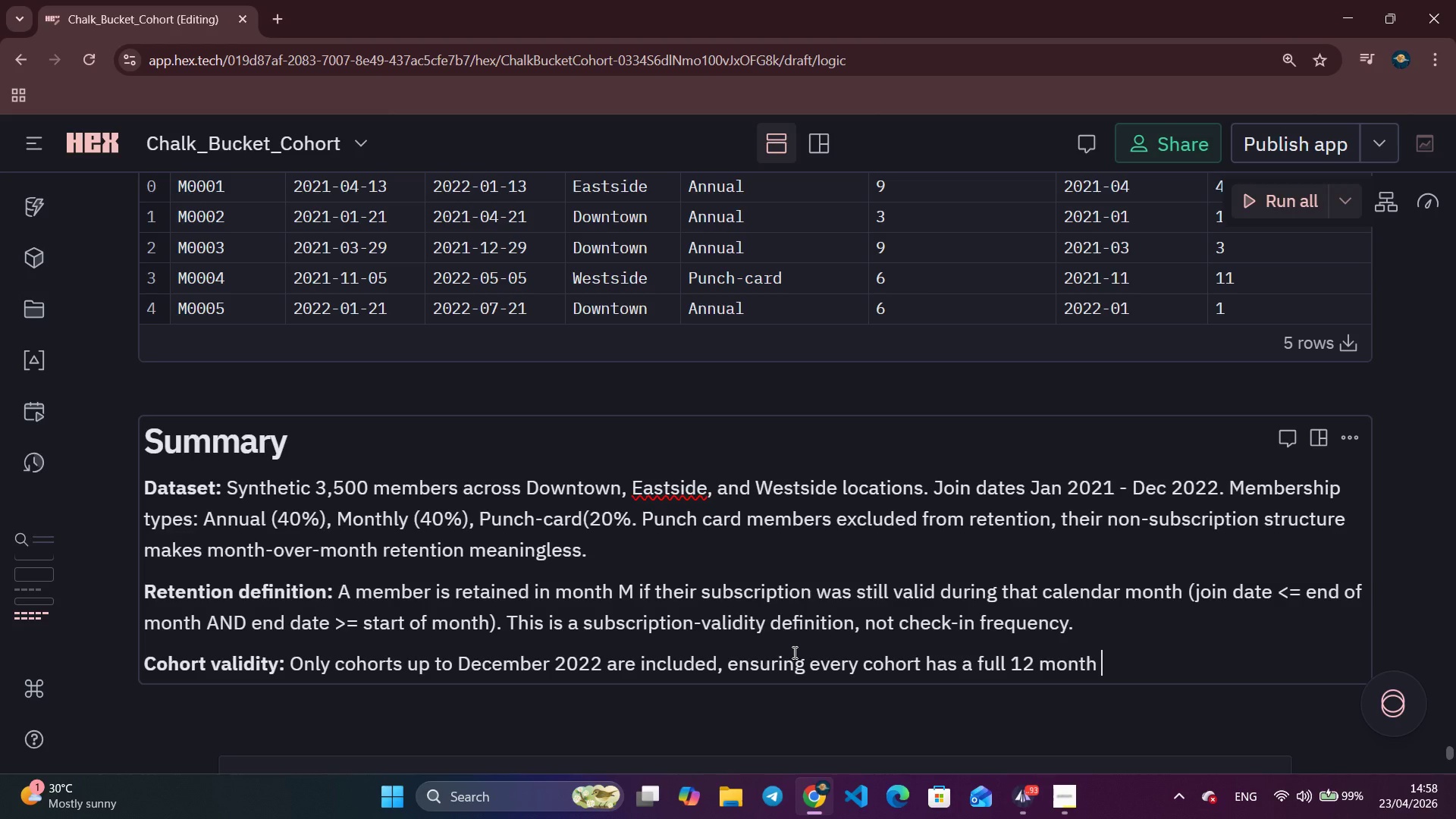 
type(observation window )
key(Backspace)
type(. Min cohort sieze)
key(Backspace)
key(Backspace)
key(Backspace)
type(ze (20) applied after filters.)
 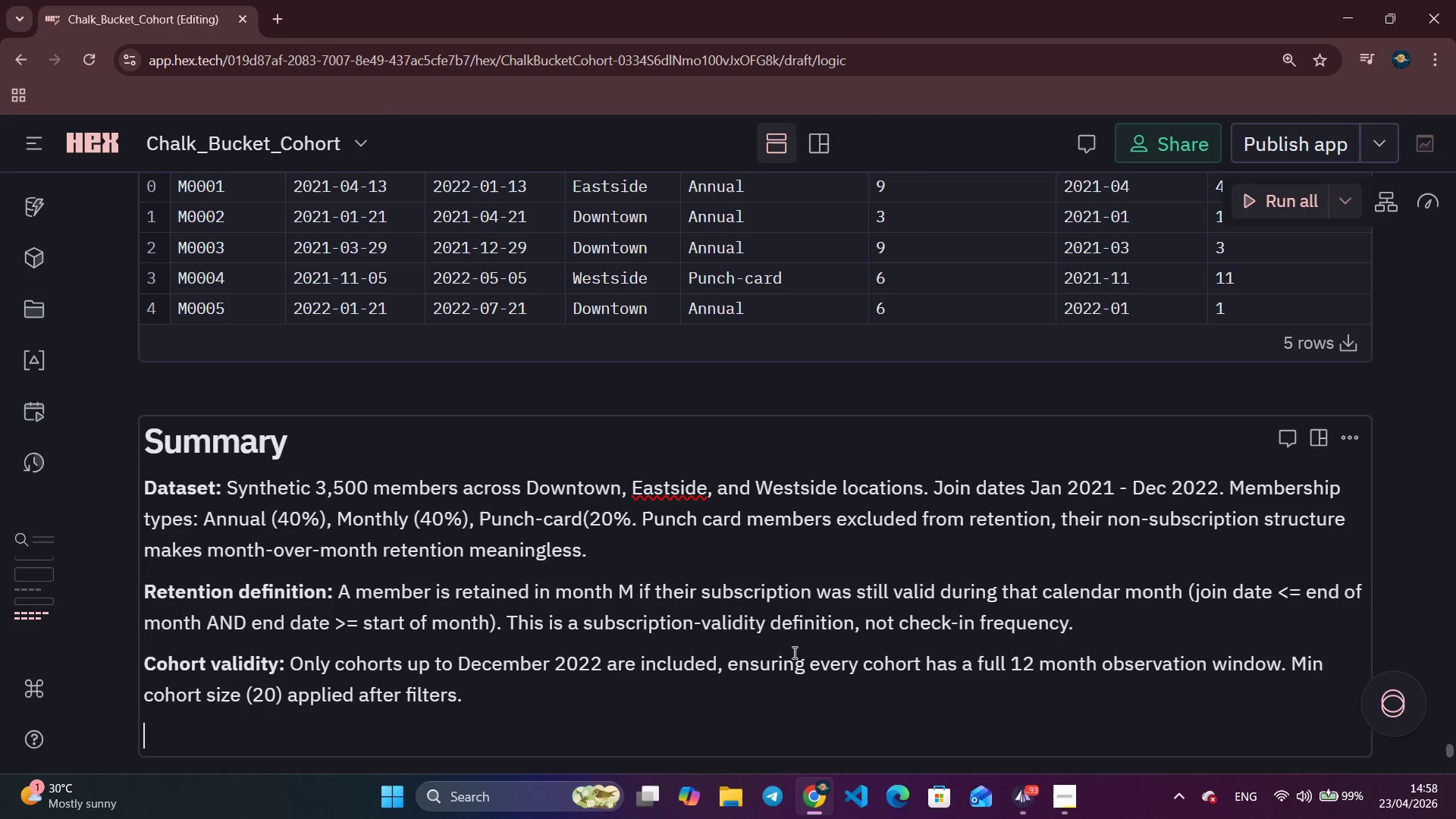 
key(Enter)
 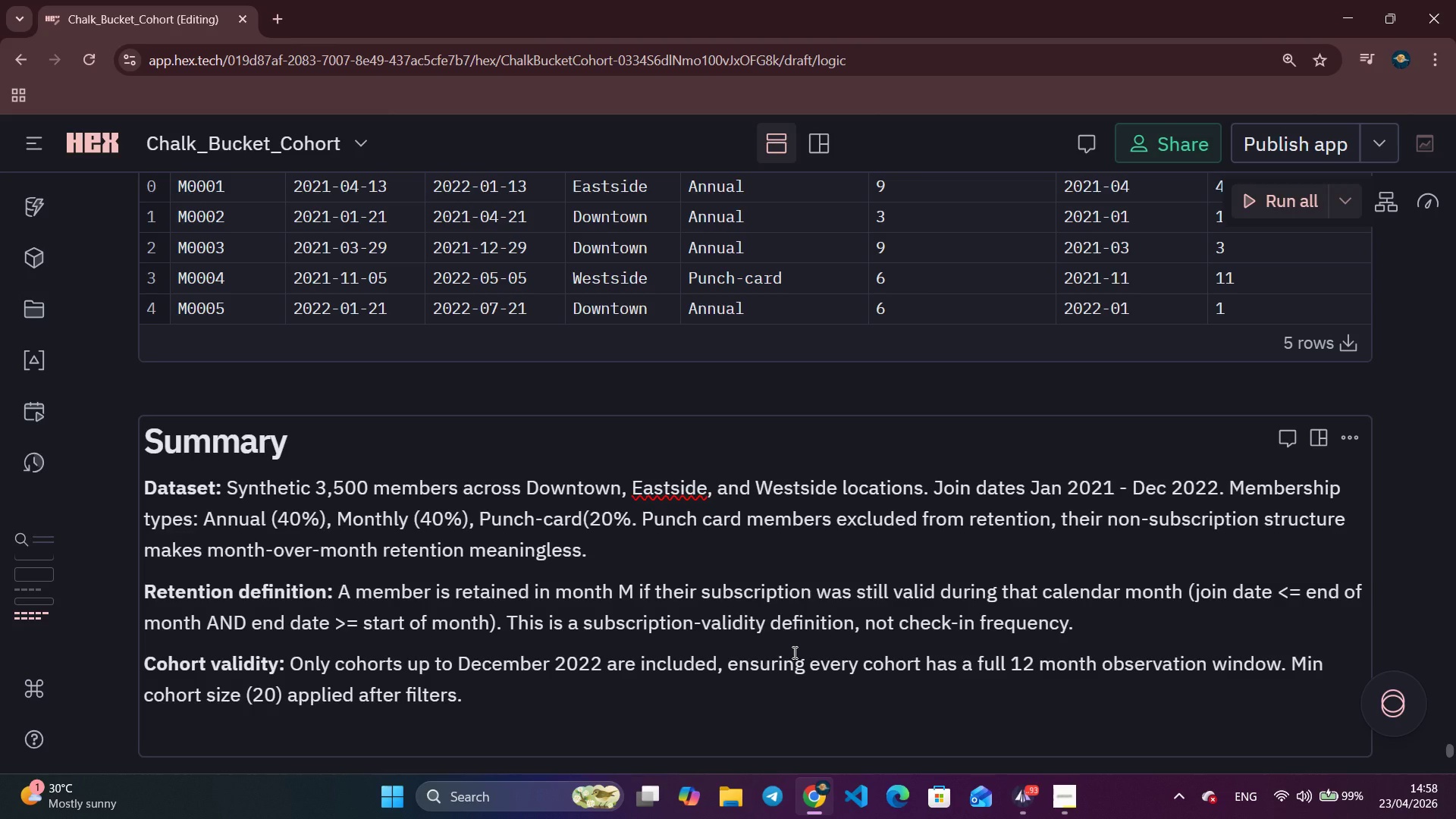 
type(**Key findings:**)
 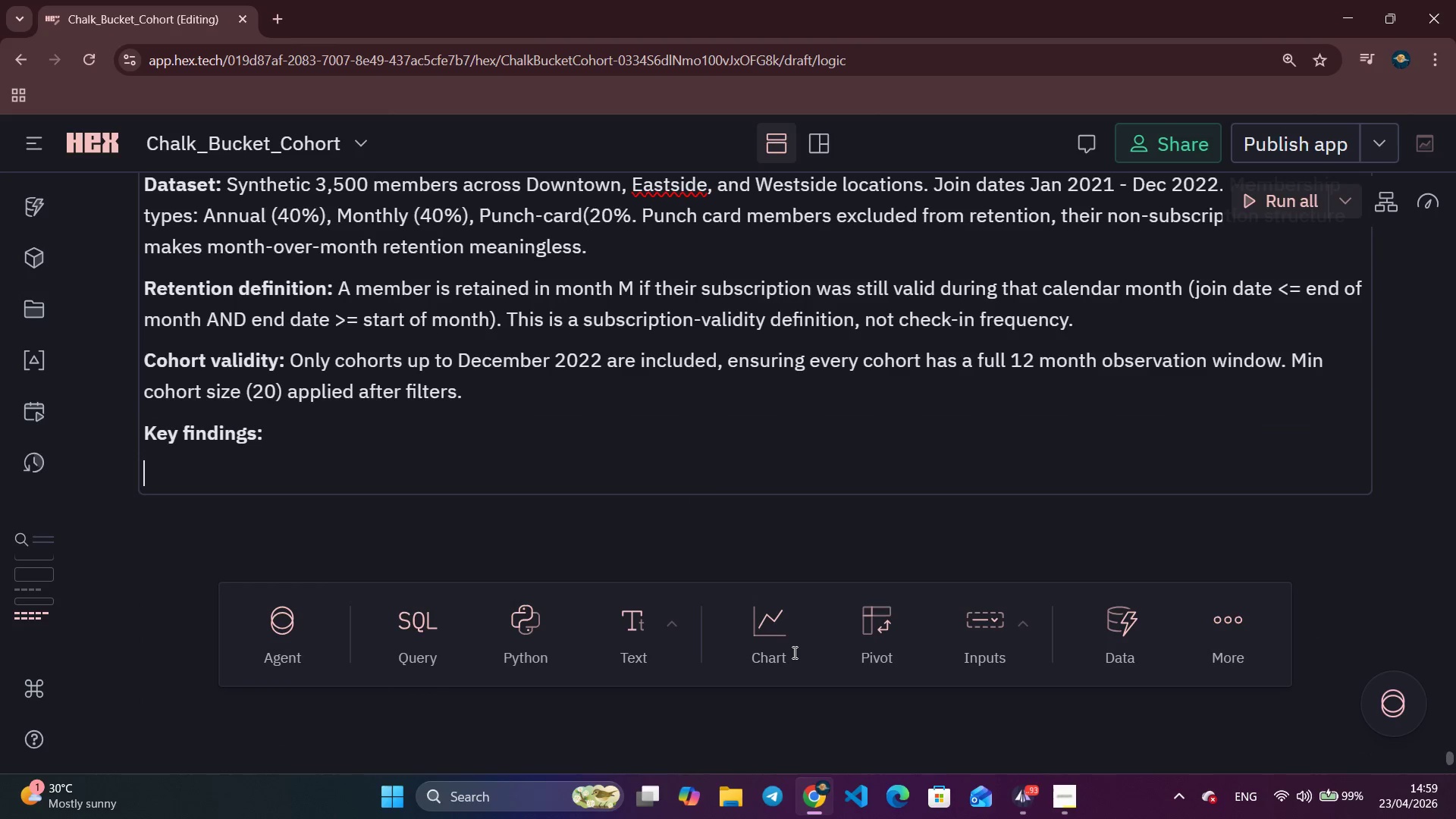 
 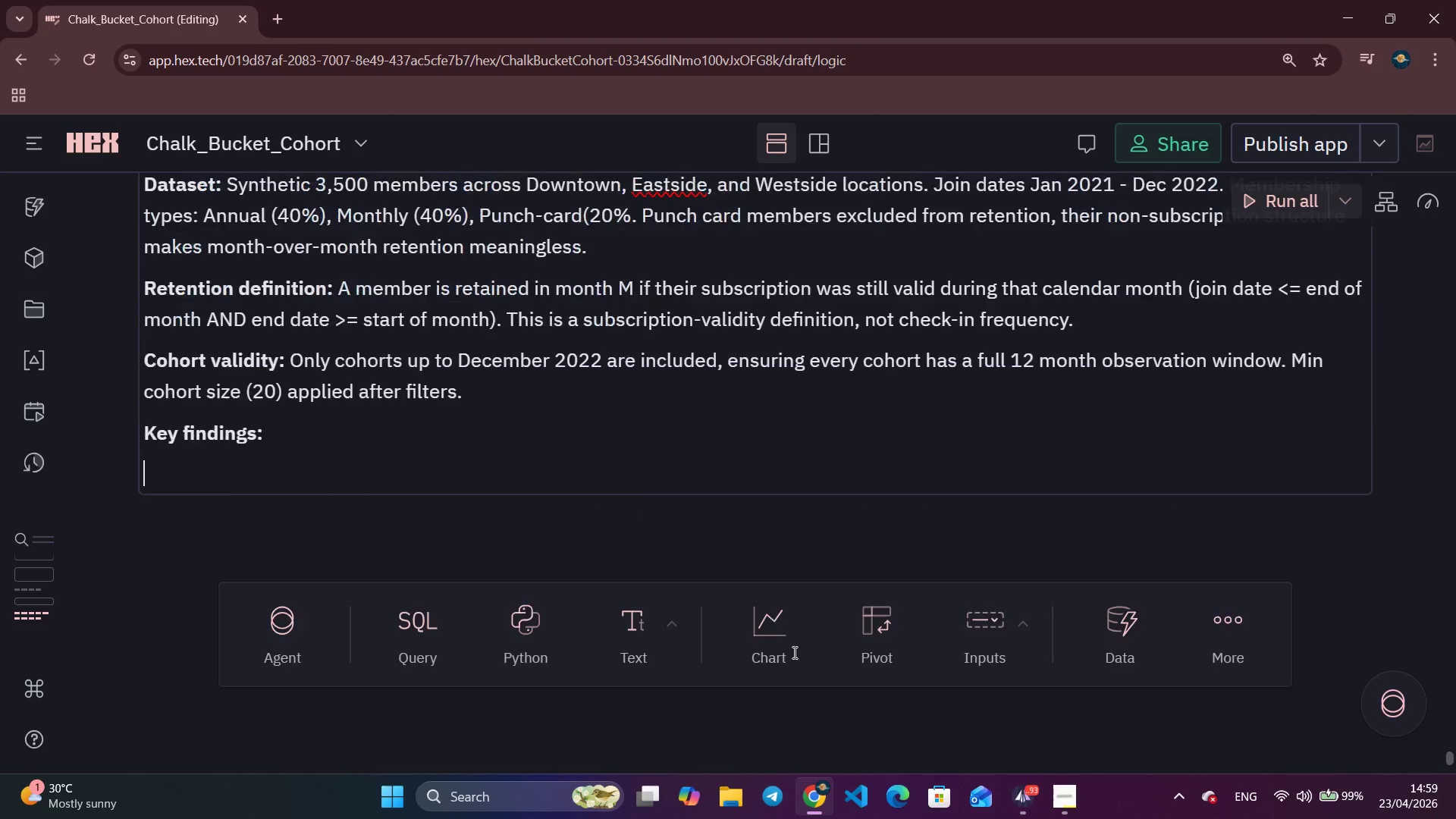 
key(Enter)
 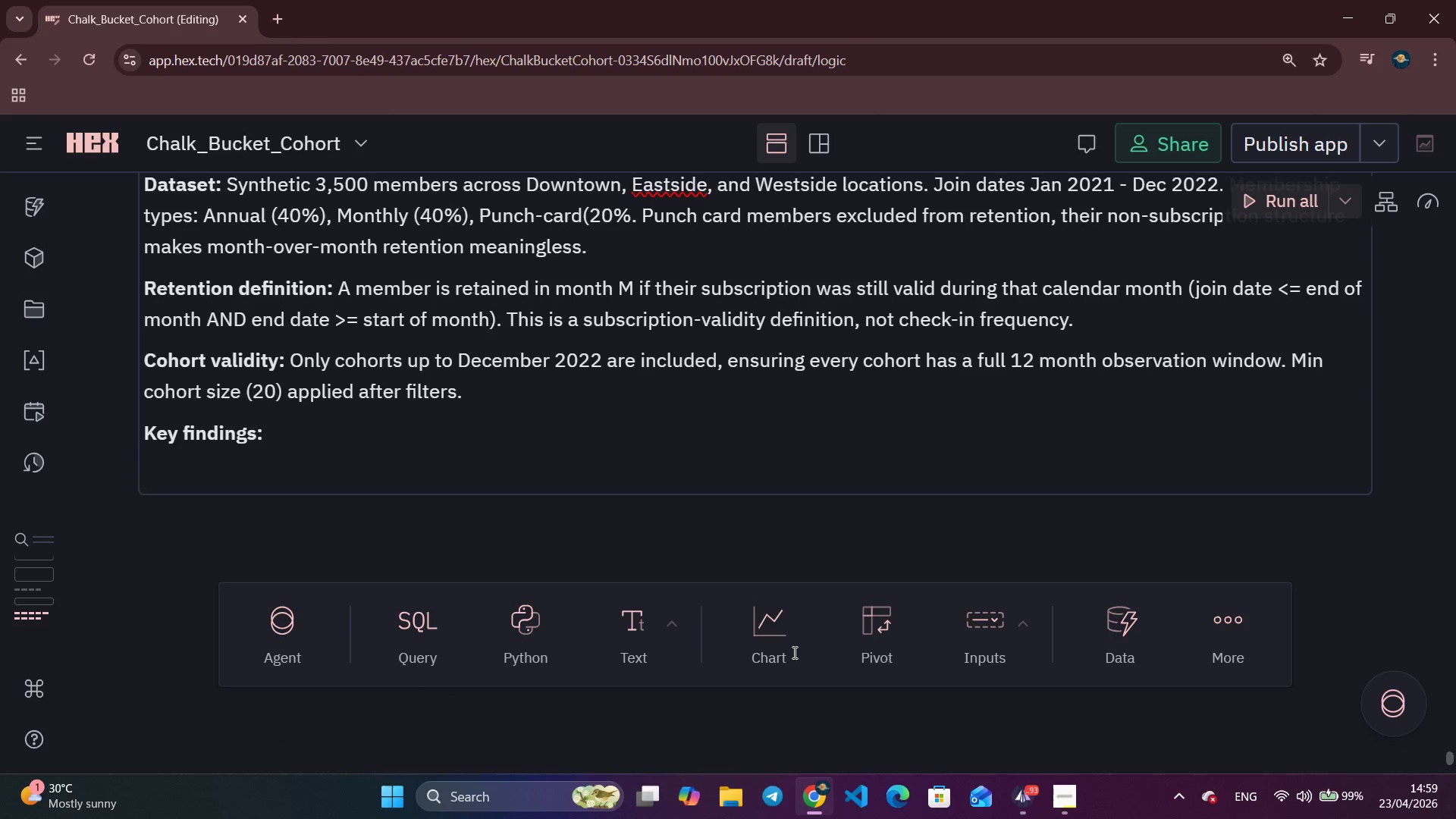 
wait(8.64)
 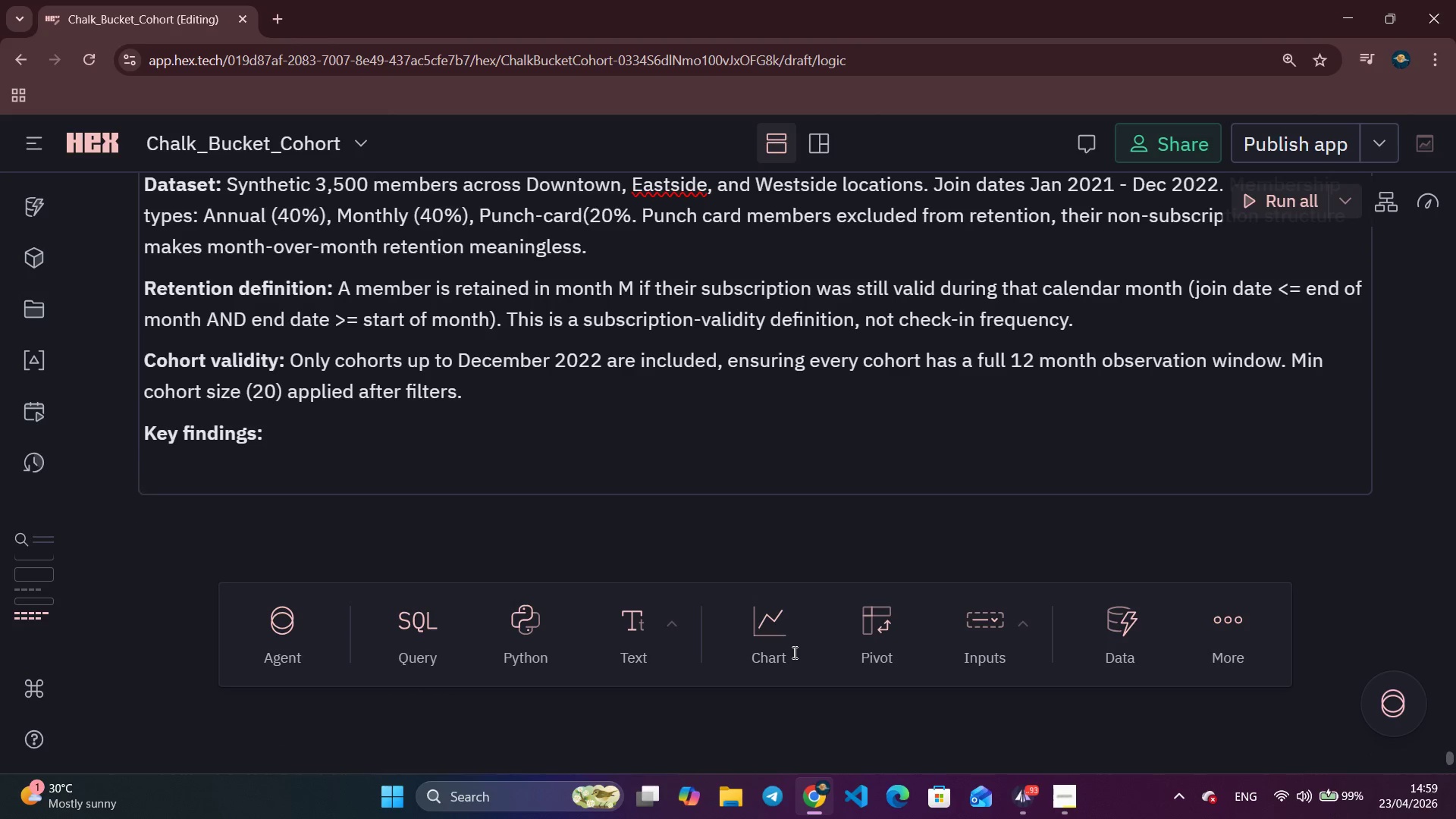 
type(1. **the hypothei)
key(Backspace)
type(sis is confirmed**, New Year cohorts (January) retain at an average of 9.9% at Month 12, versus 60.4% for Summer cohorts. That is a 50.5 perv)
key(Backspace)
type(centage point gap , and )
key(Backspace)
key(Backspace)
key(Backspace)
key(Backspace)
key(Backspace)
key(Backspace)
key(Backspace)
type(, and dramatic differemce taht )
key(Backspace)
key(Backspace)
key(Backspace)
key(Backspace)
type(hat justifies a strategic shifr in promotional spend.)
 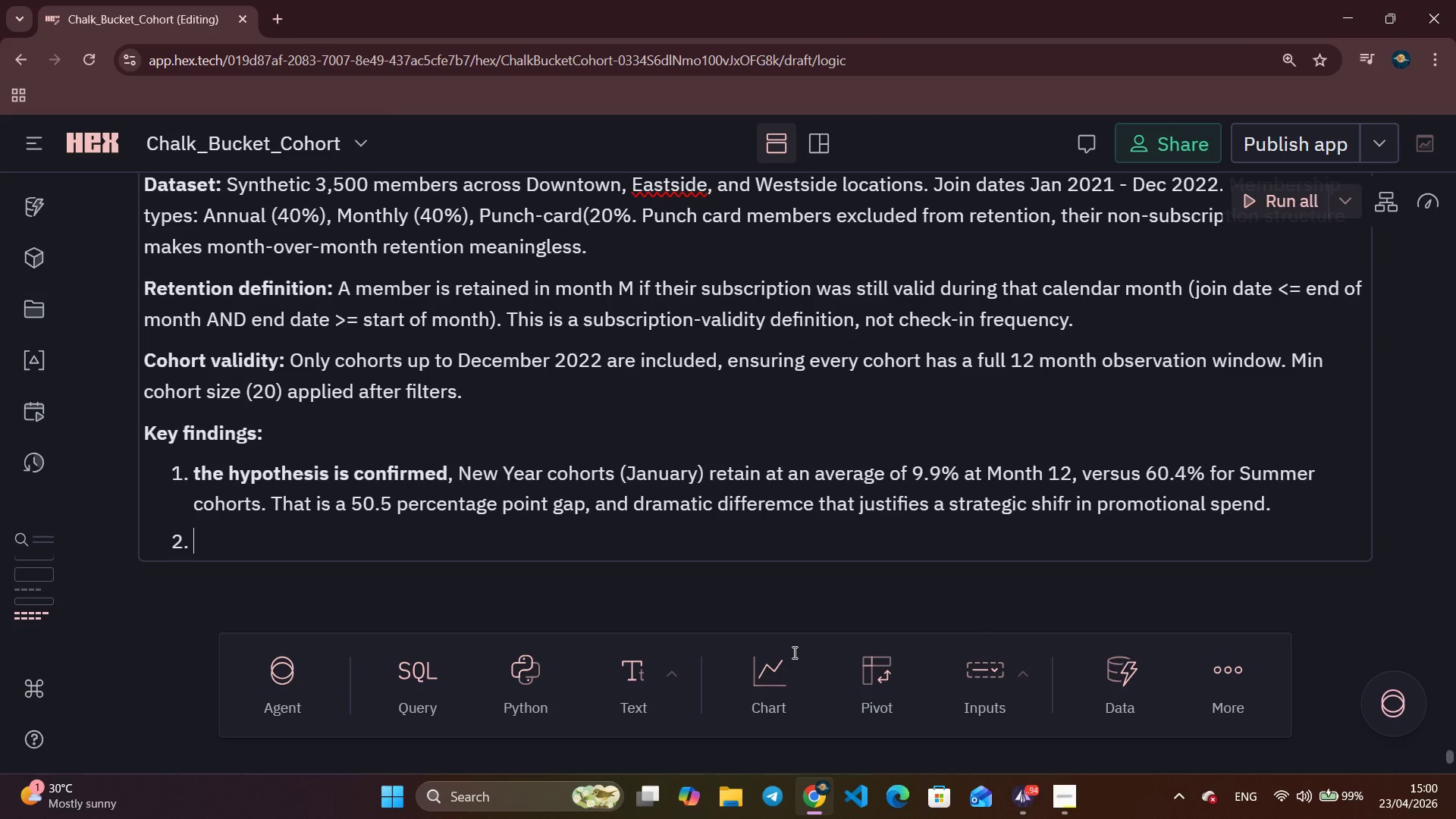 
 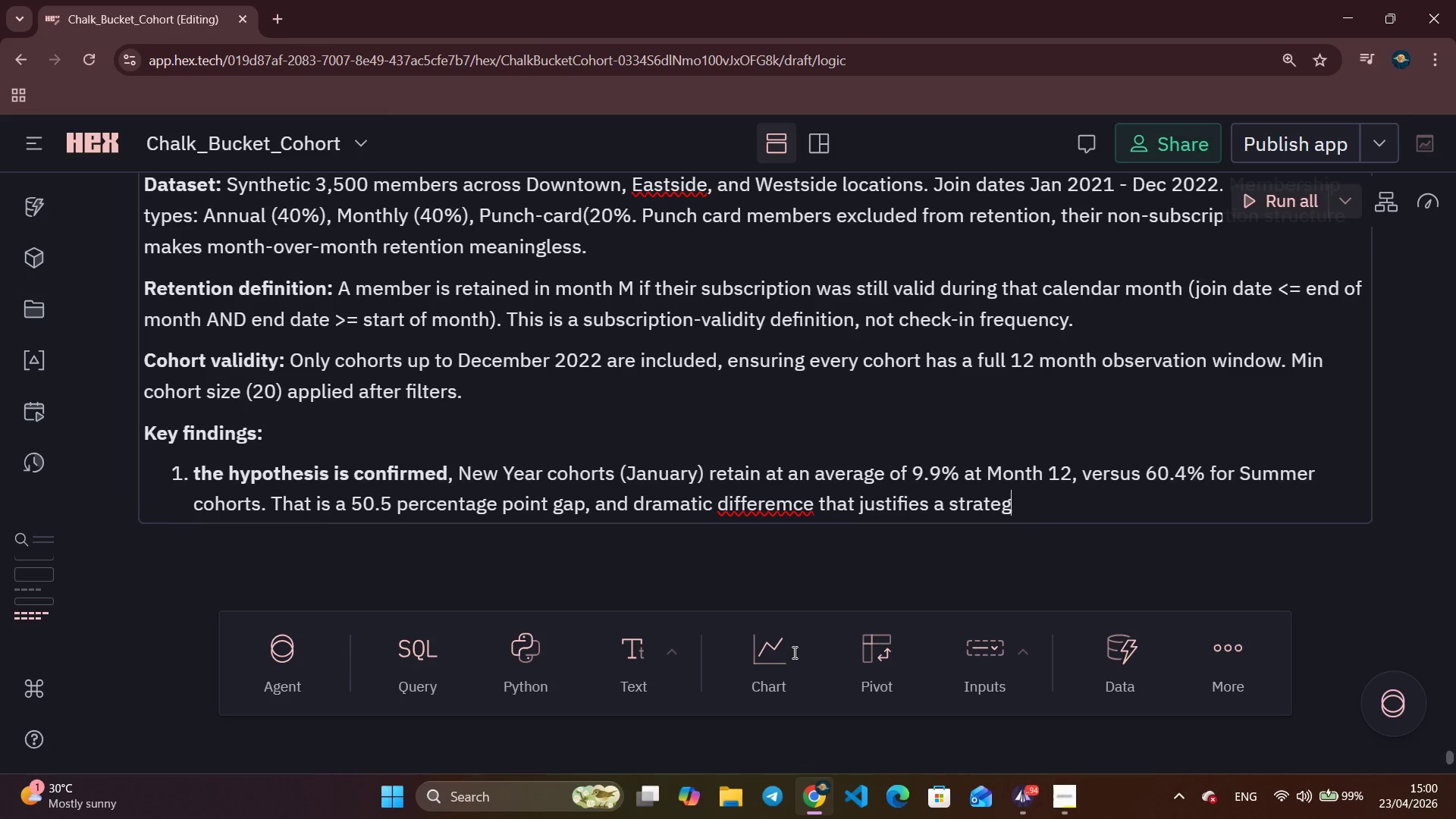 
key(Enter)
 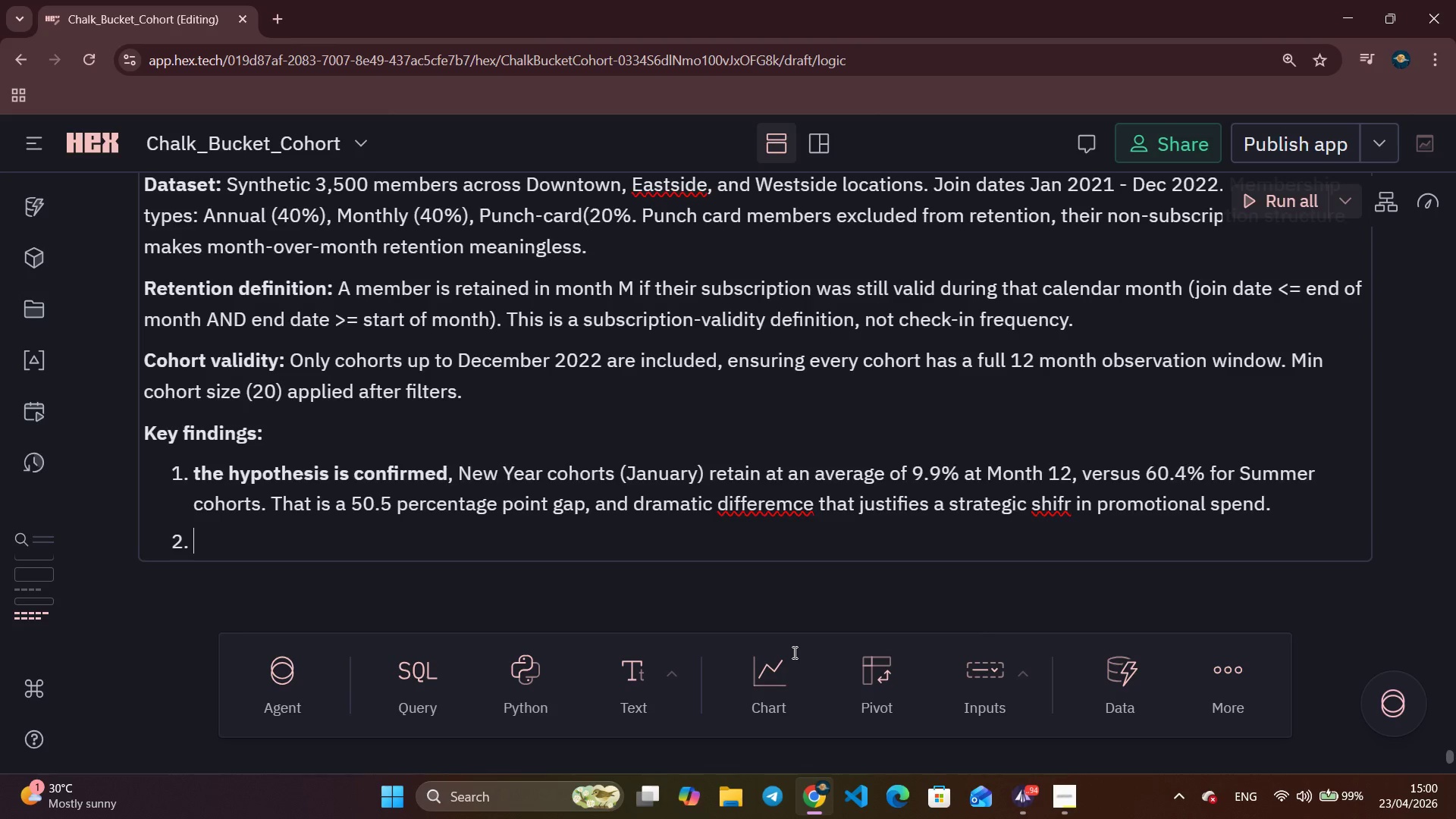 
type(**Biggest averag)
key(Backspace)
key(Backspace)
key(Backspace)
type(ge)
key(Backspace)
key(Backspace)
type(age monthly drop occurs at mo)
key(Backspace)
key(Backspace)
type(Month 7** this is where)
 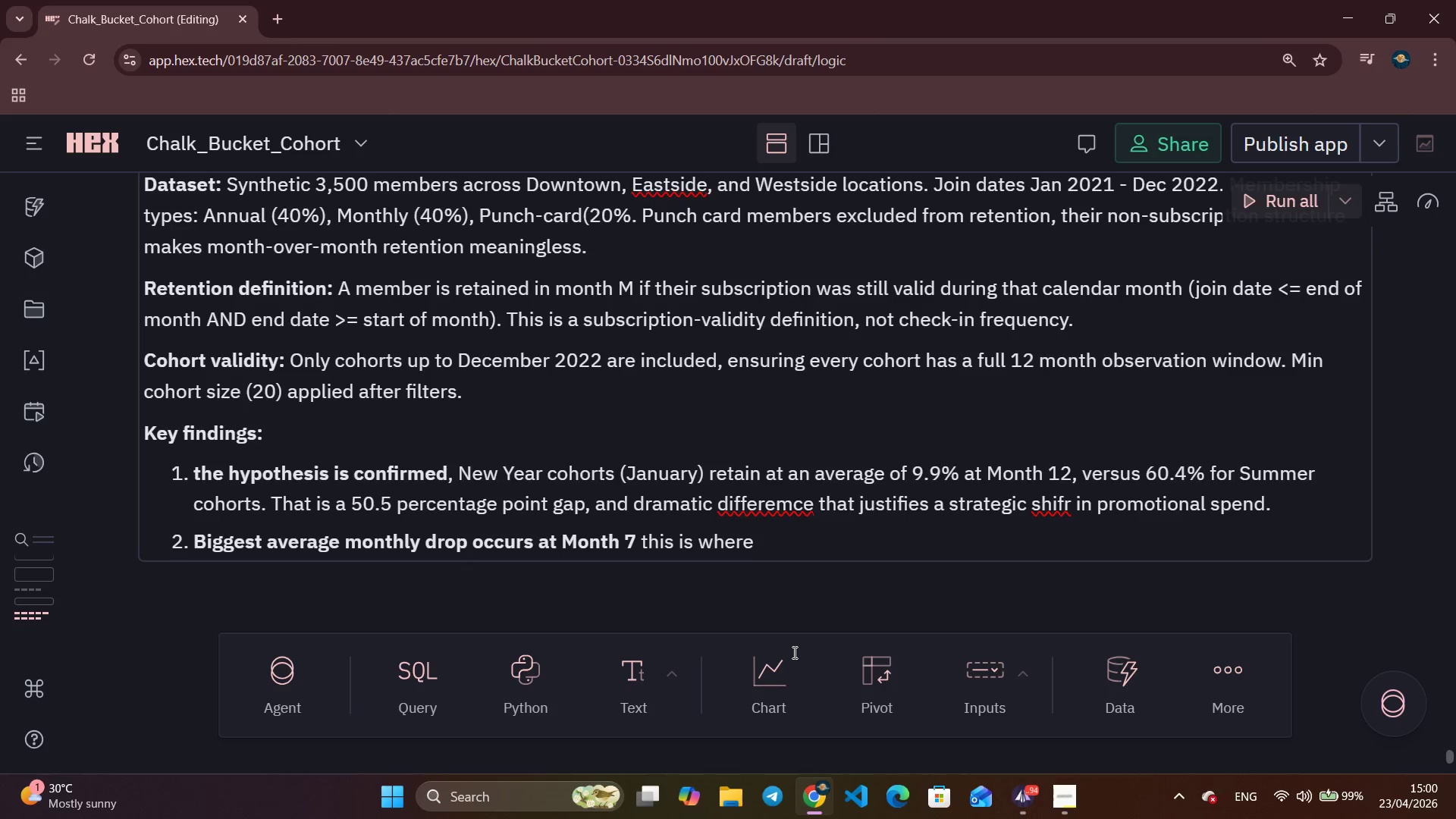 
type(the most members who oi)
key(Backspace)
key(Backspace)
type(joined in Spring/Autumns)
key(Backspace)
type( churn. fore)
key(Backspace)
key(Backspace)
key(Backspace)
key(Backspace)
type(Fore)
key(Backspace)
type( New Year J)
key(Backspace)
type(joi9)
key(Backspace)
type(ners, the largest drop comes earlier, around Month3-4.)
 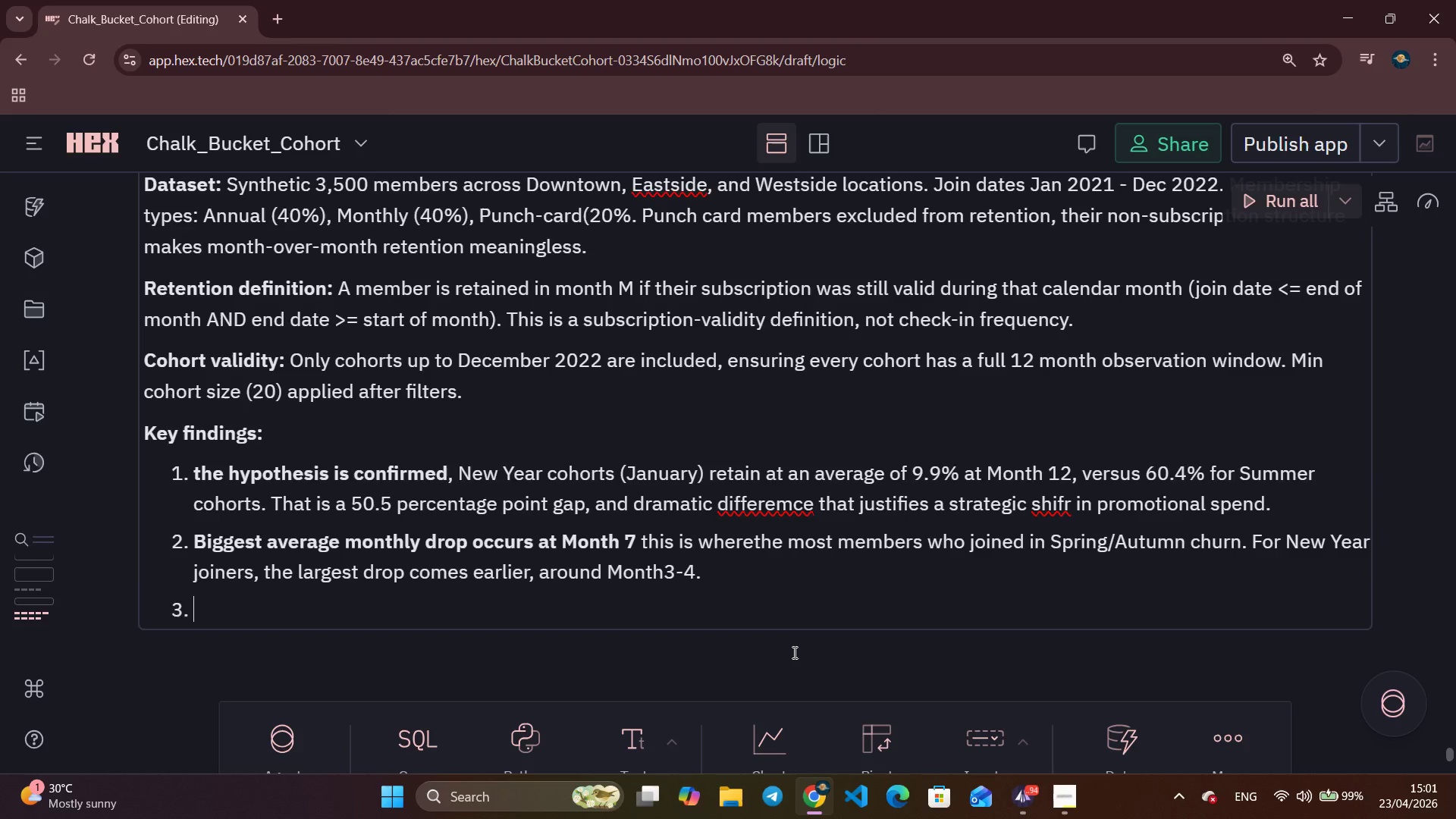 
 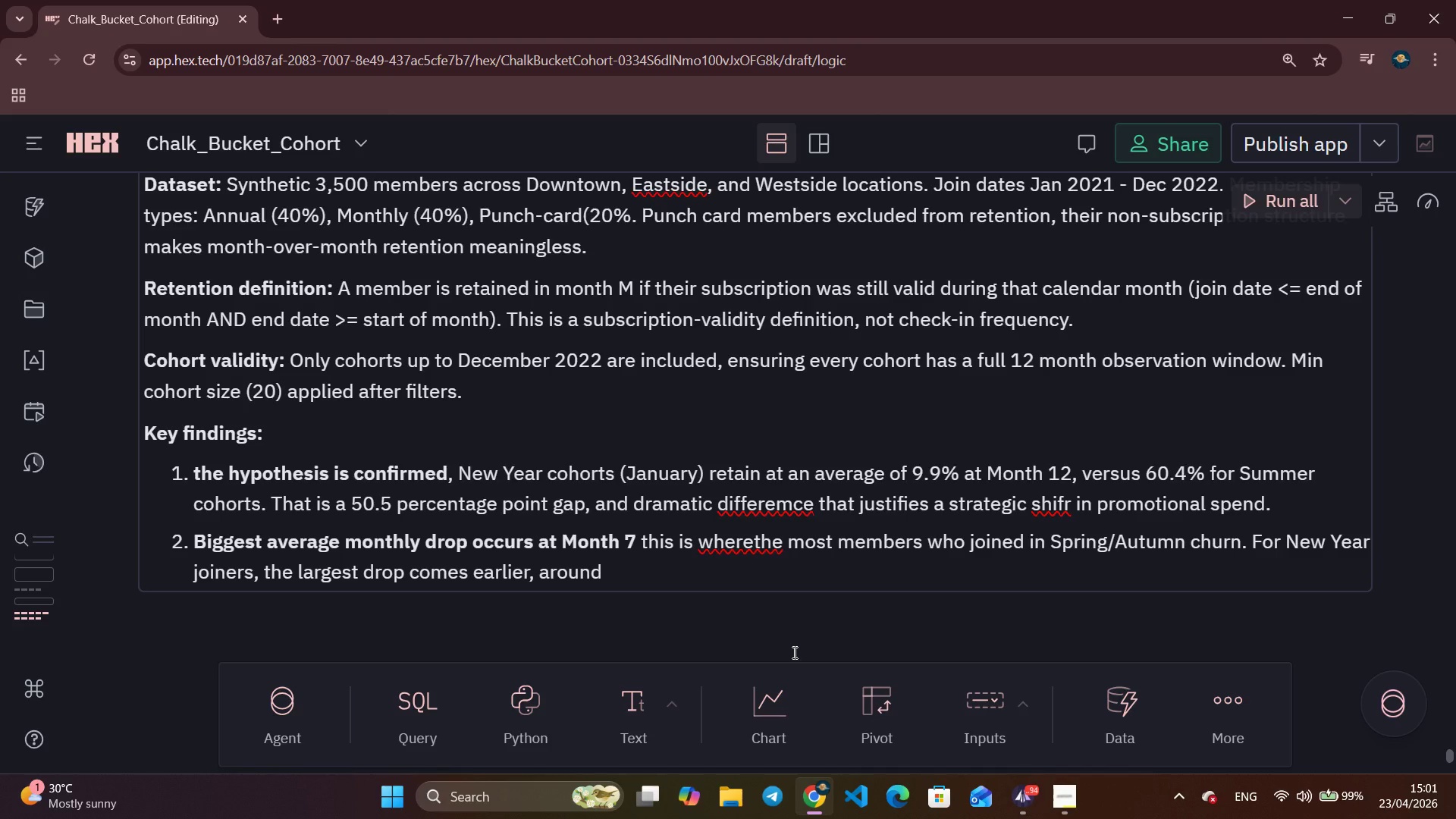 
key(Enter)
 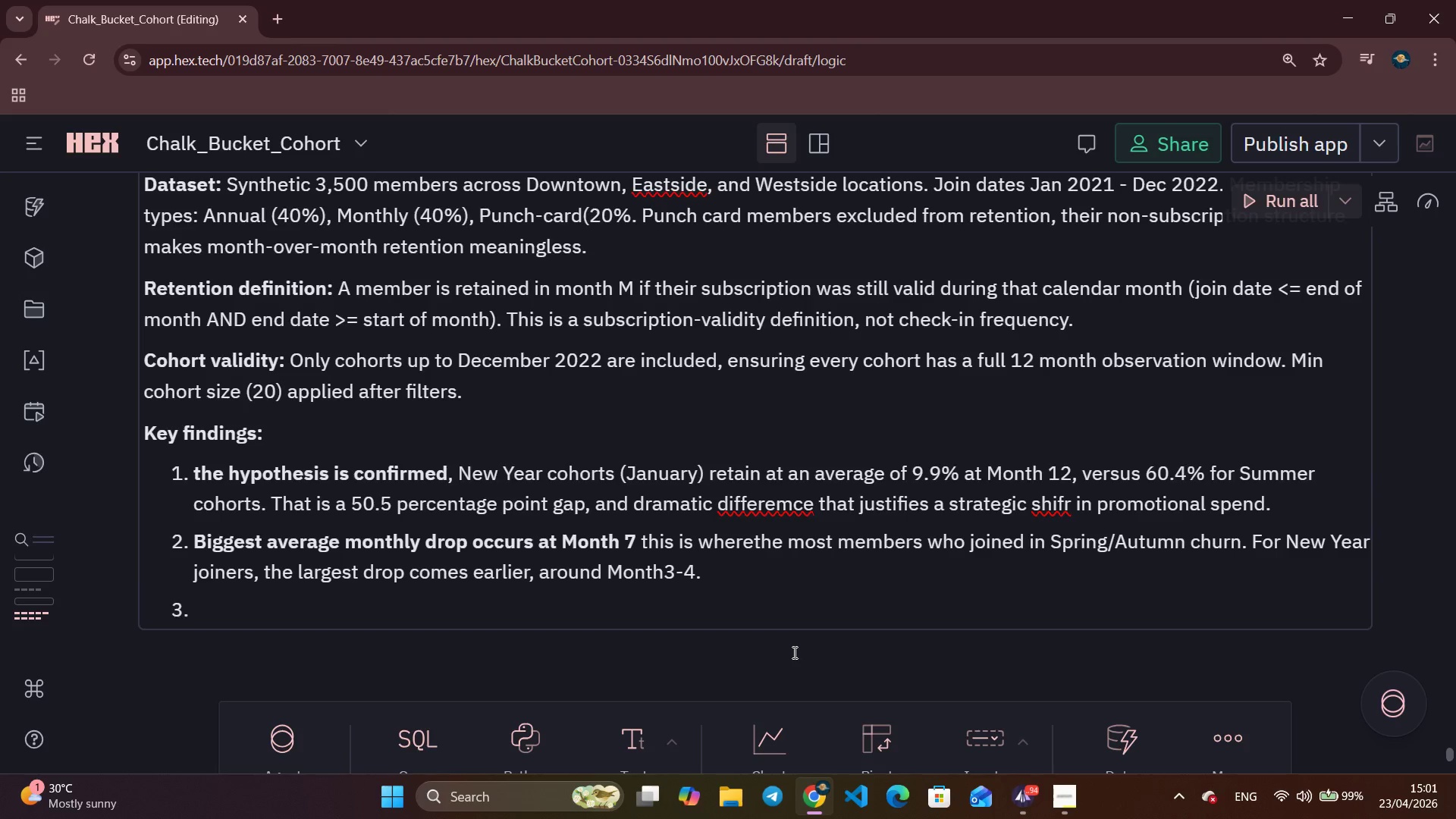 
type(**Annual members outperform Monthely)
key(Backspace)
key(Backspace)
key(Backspace)
type(ly** across al cohorts, the commitment effect of an annual contract imporves retention regardless of join session.)
 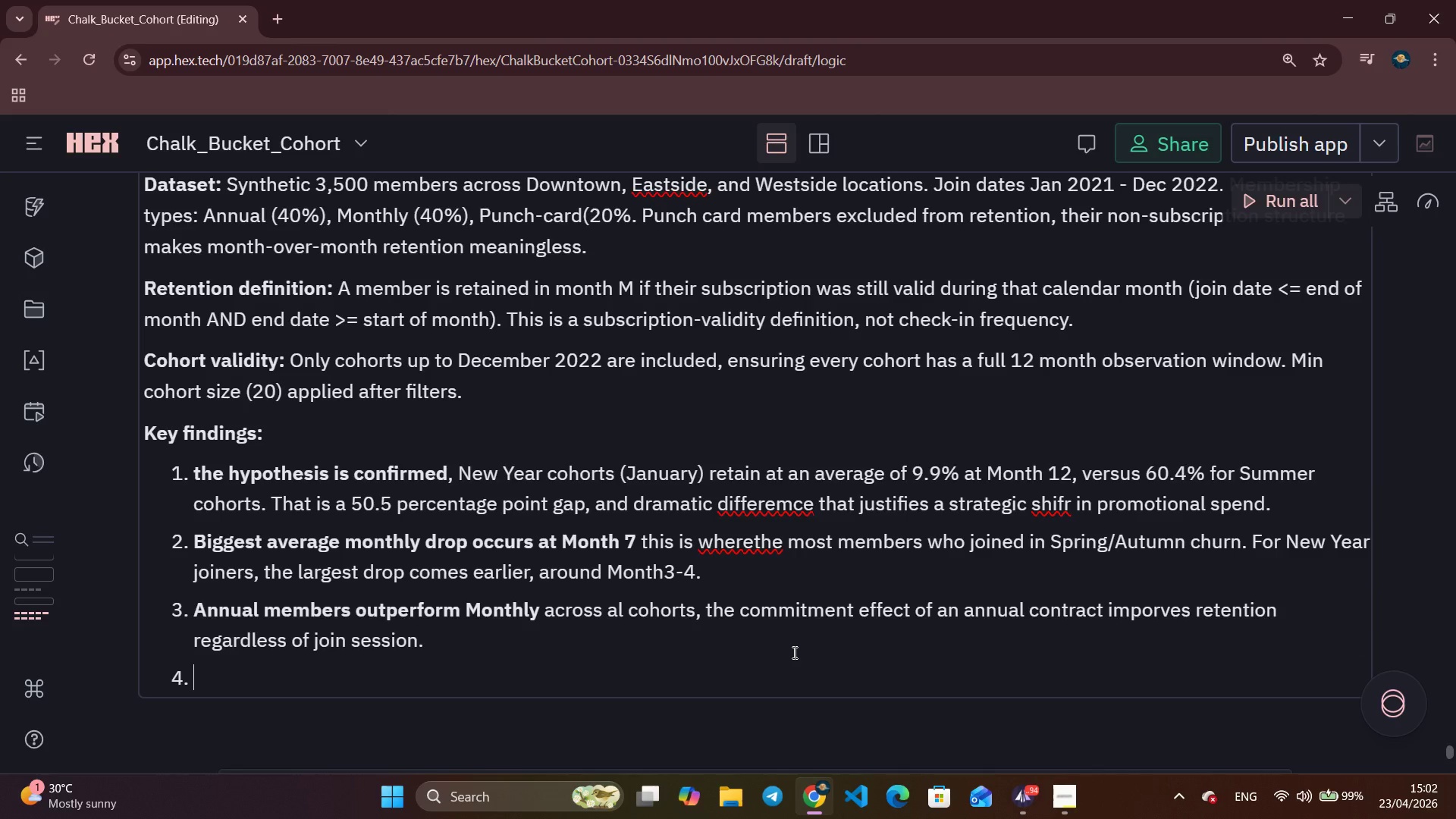 
 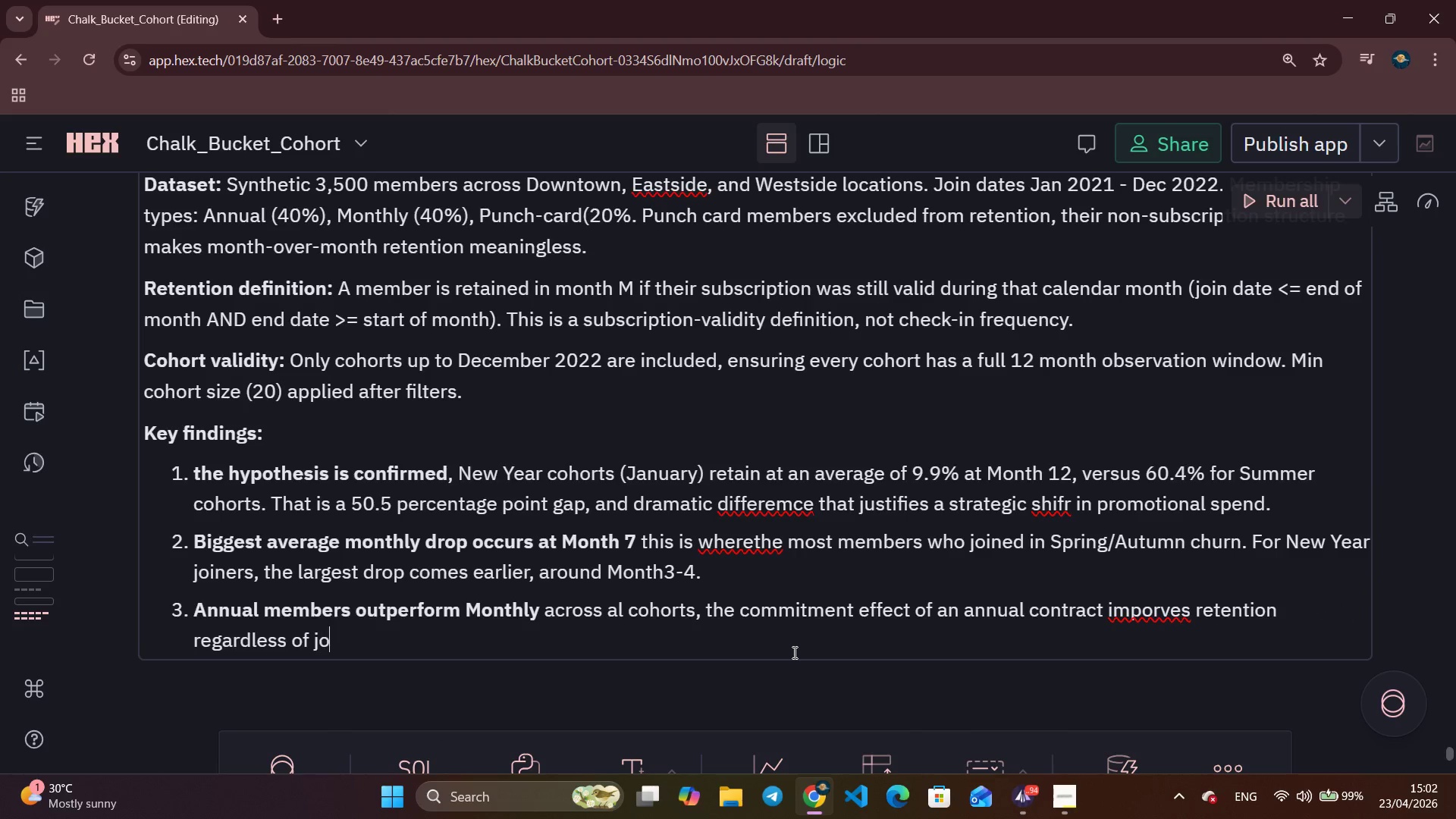 
key(Enter)
 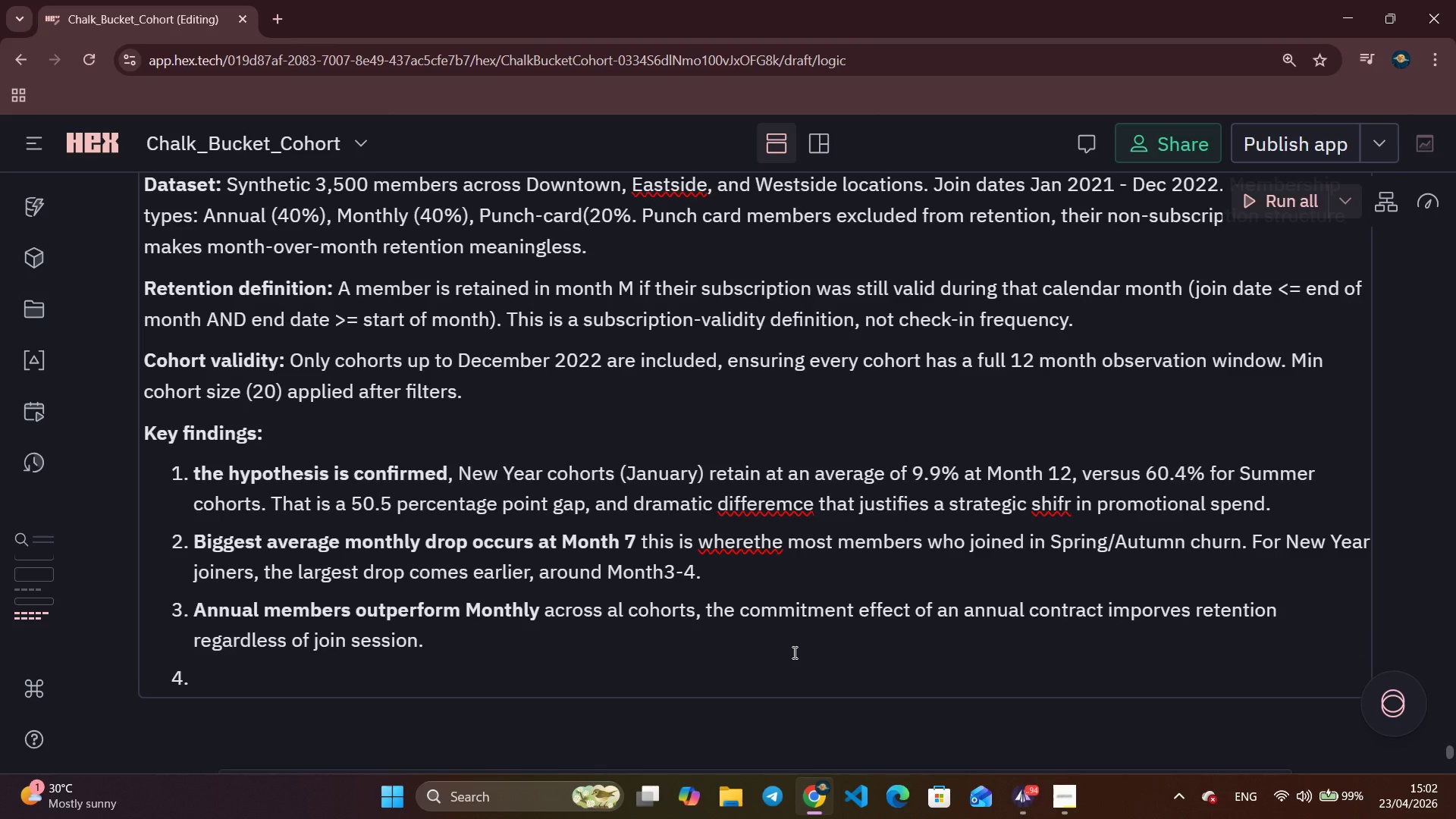 
key(Backspace)
type(** B)
key(Backspace)
key(Backspace)
type(Business conclusions:**)
 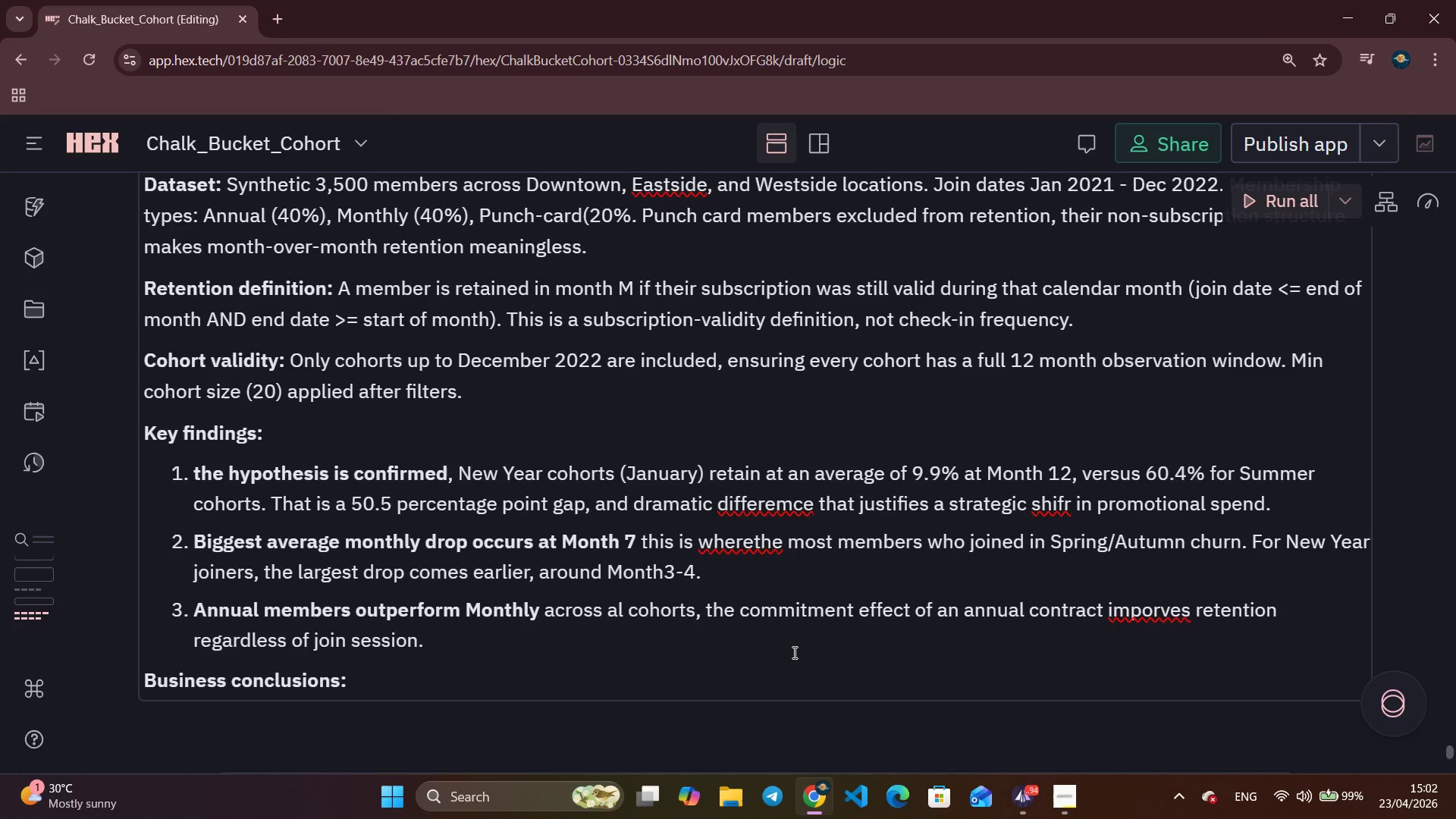 
key(Enter)
 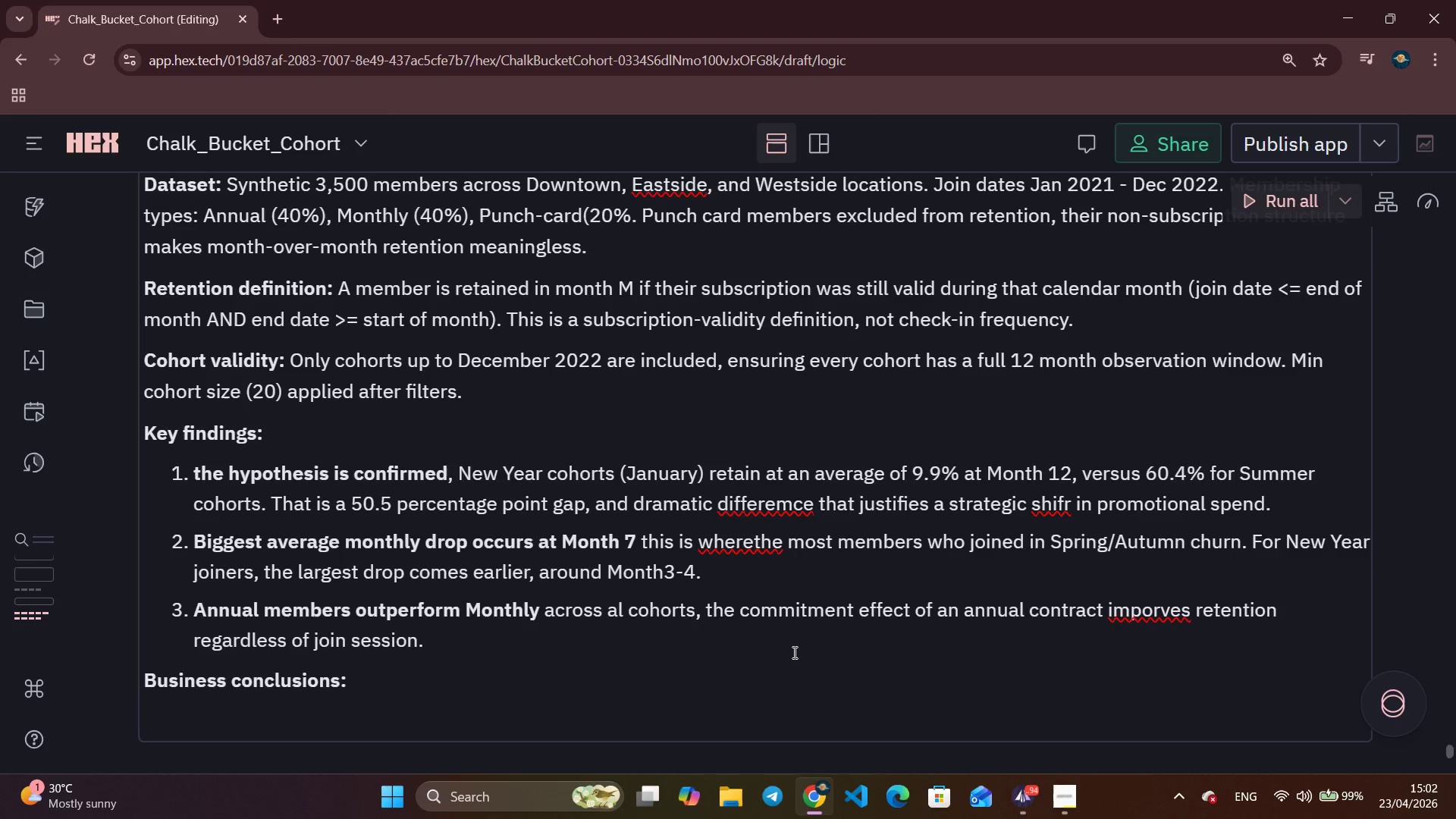 
wait(5.61)
 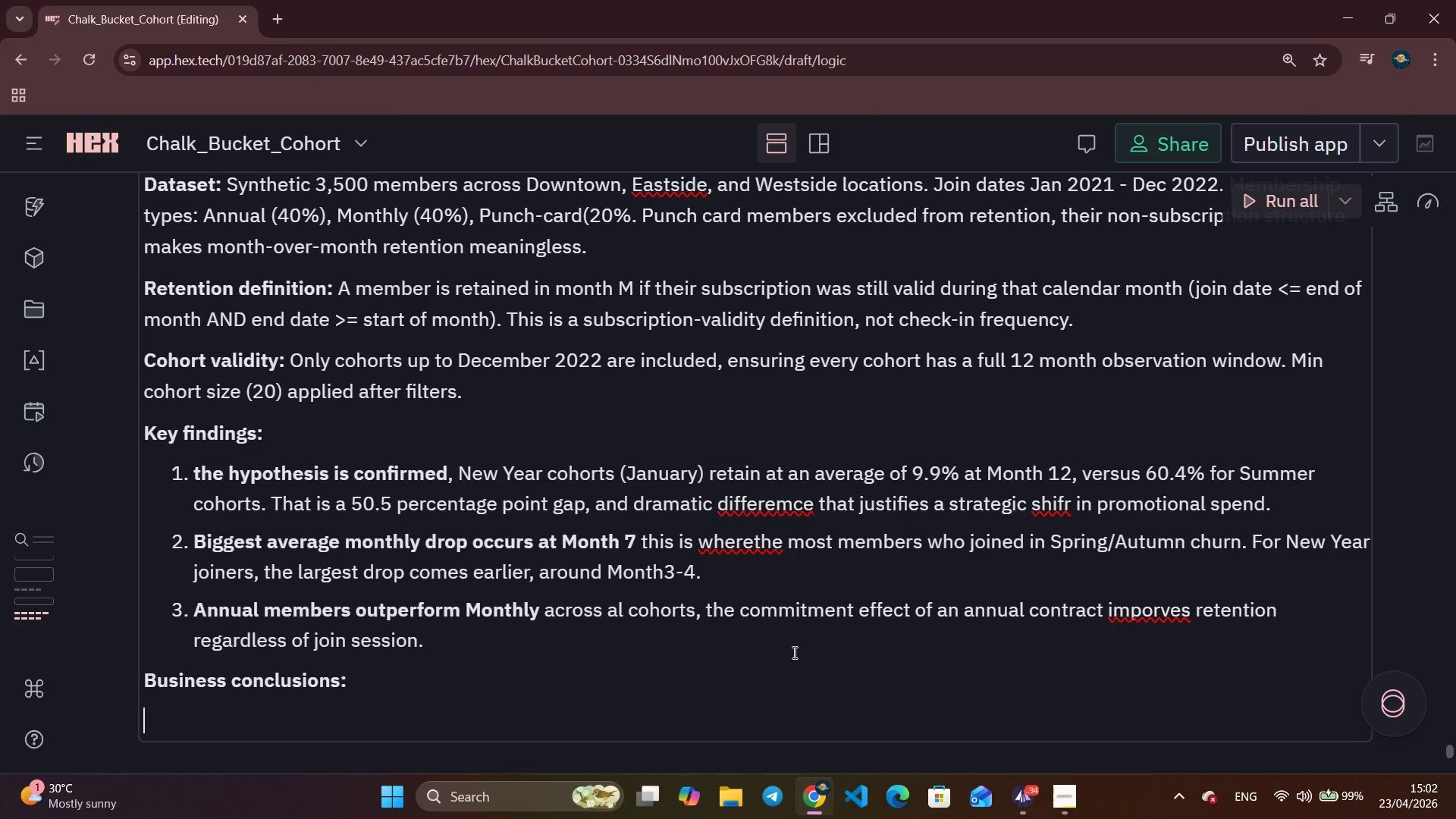 
key(Alt+Tab)
 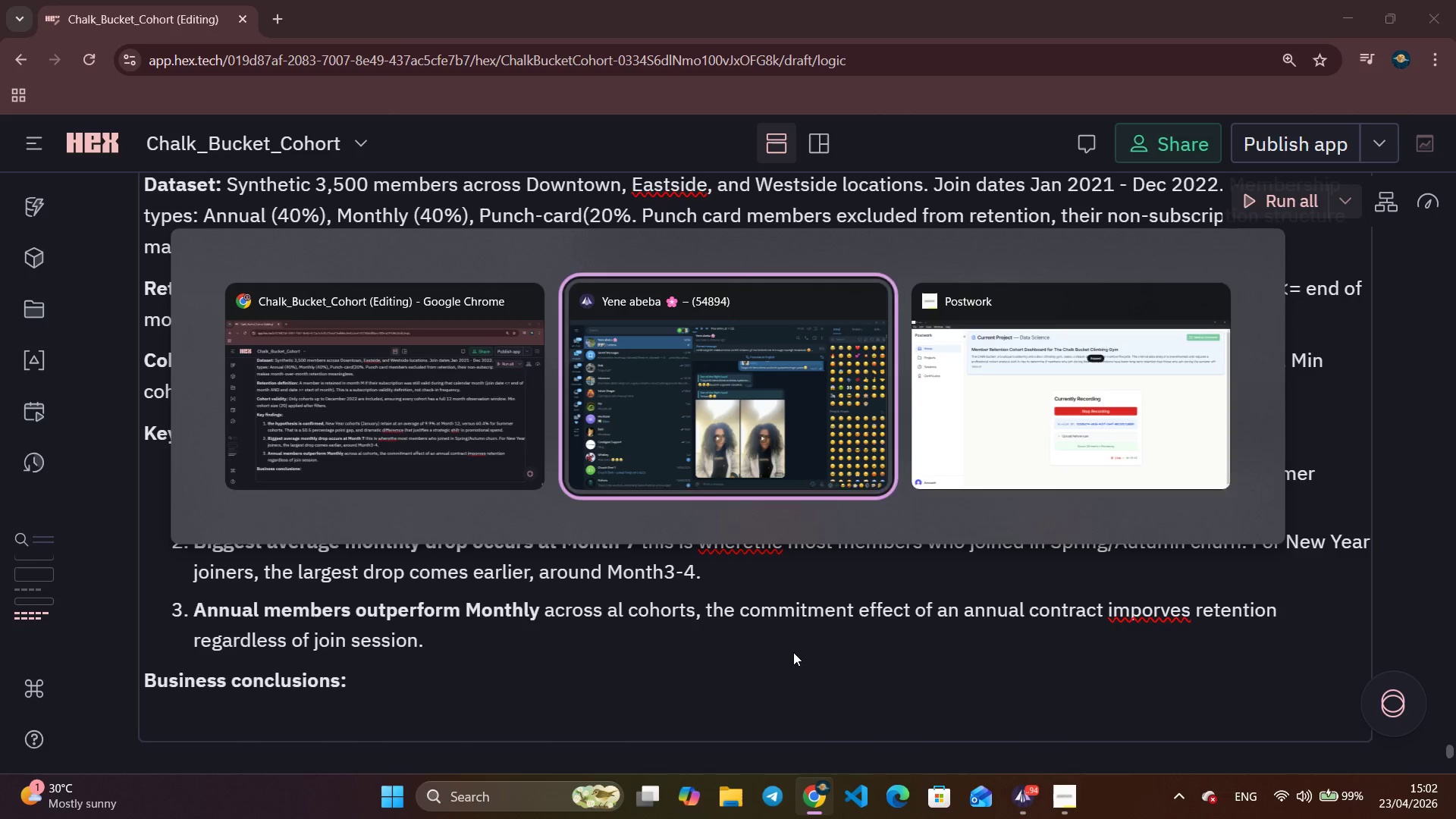 
key(Alt+Tab)